 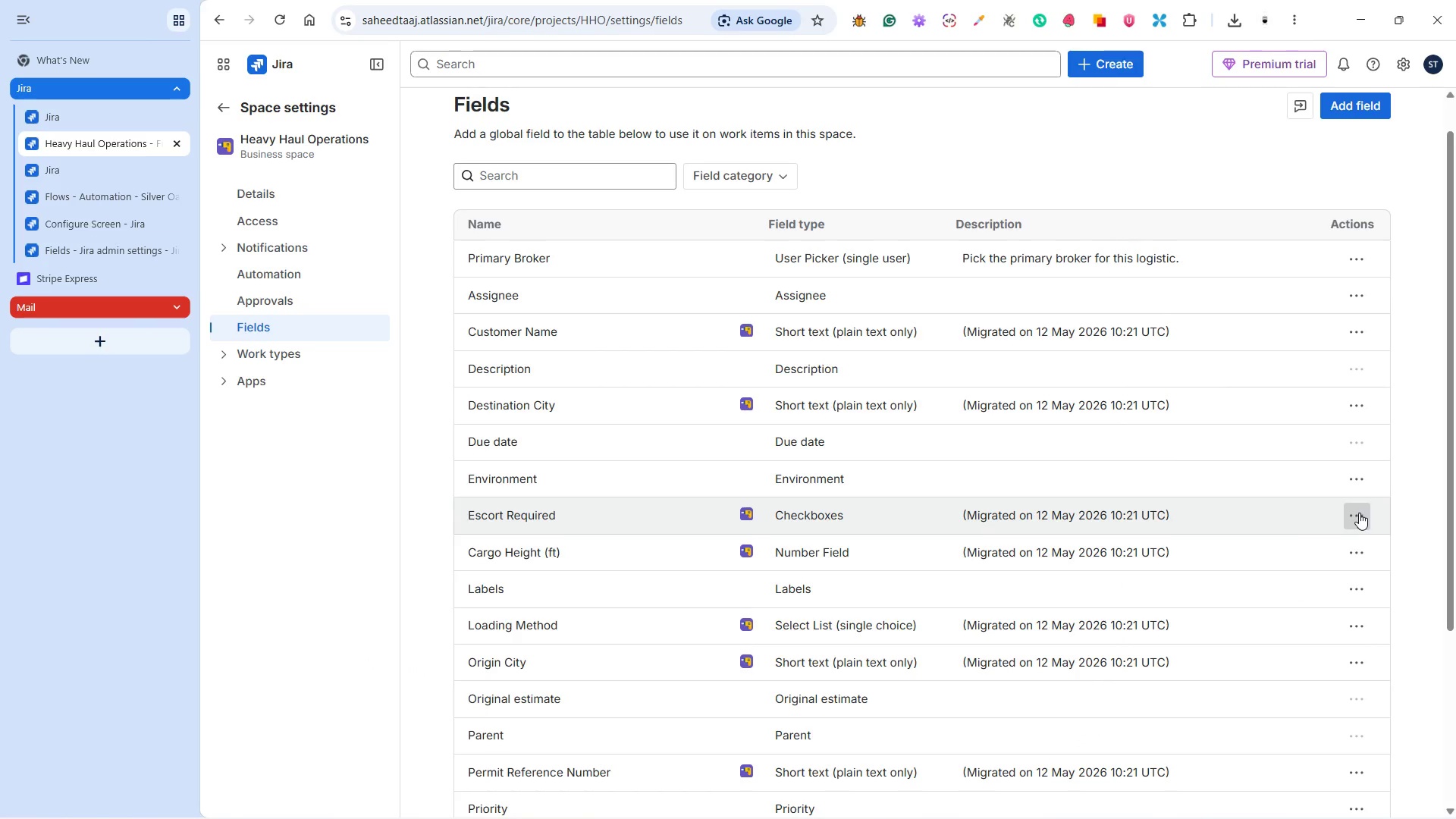 
left_click([1329, 542])
 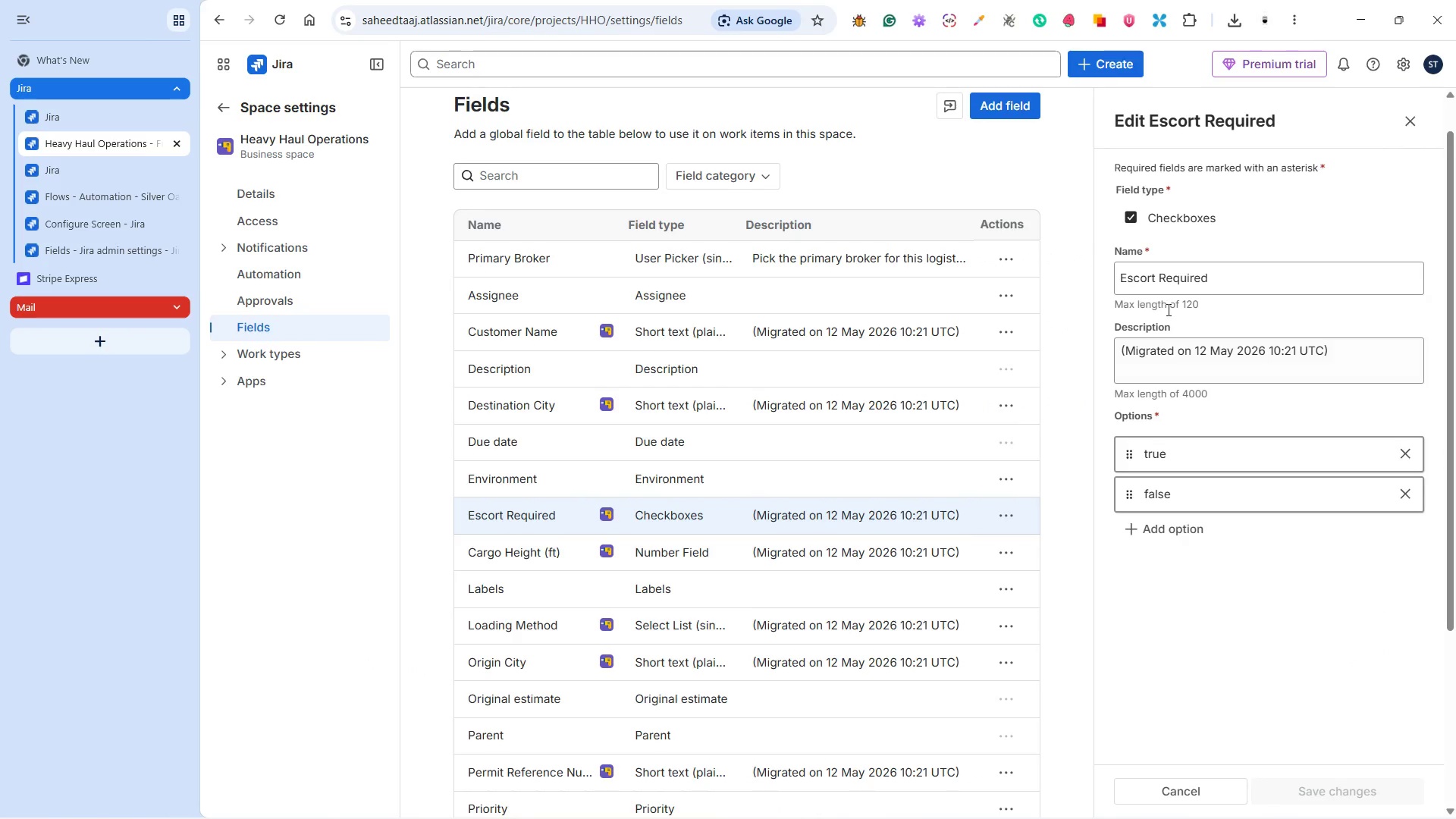 
left_click([1156, 277])
 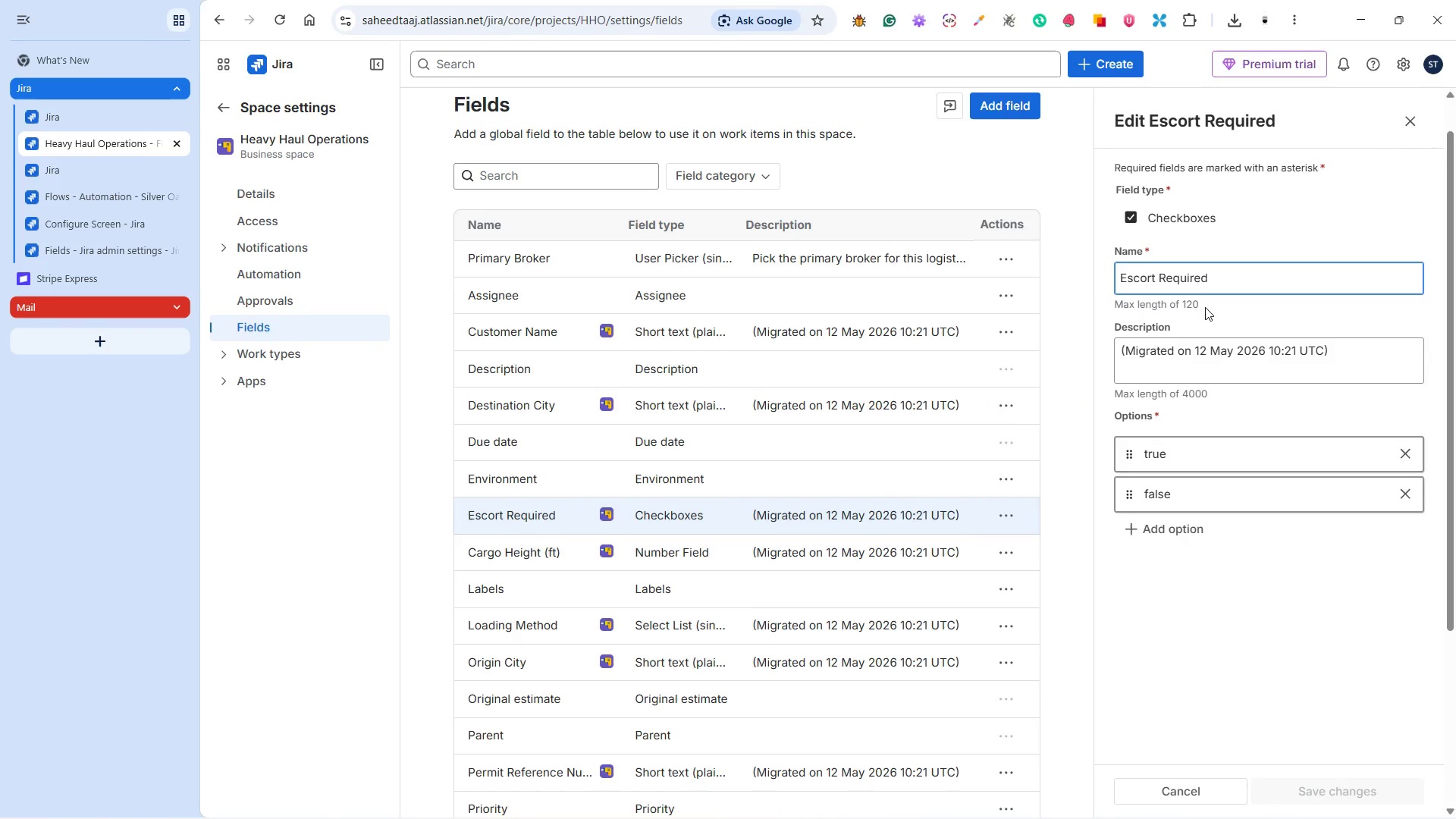 
type( Ve)
 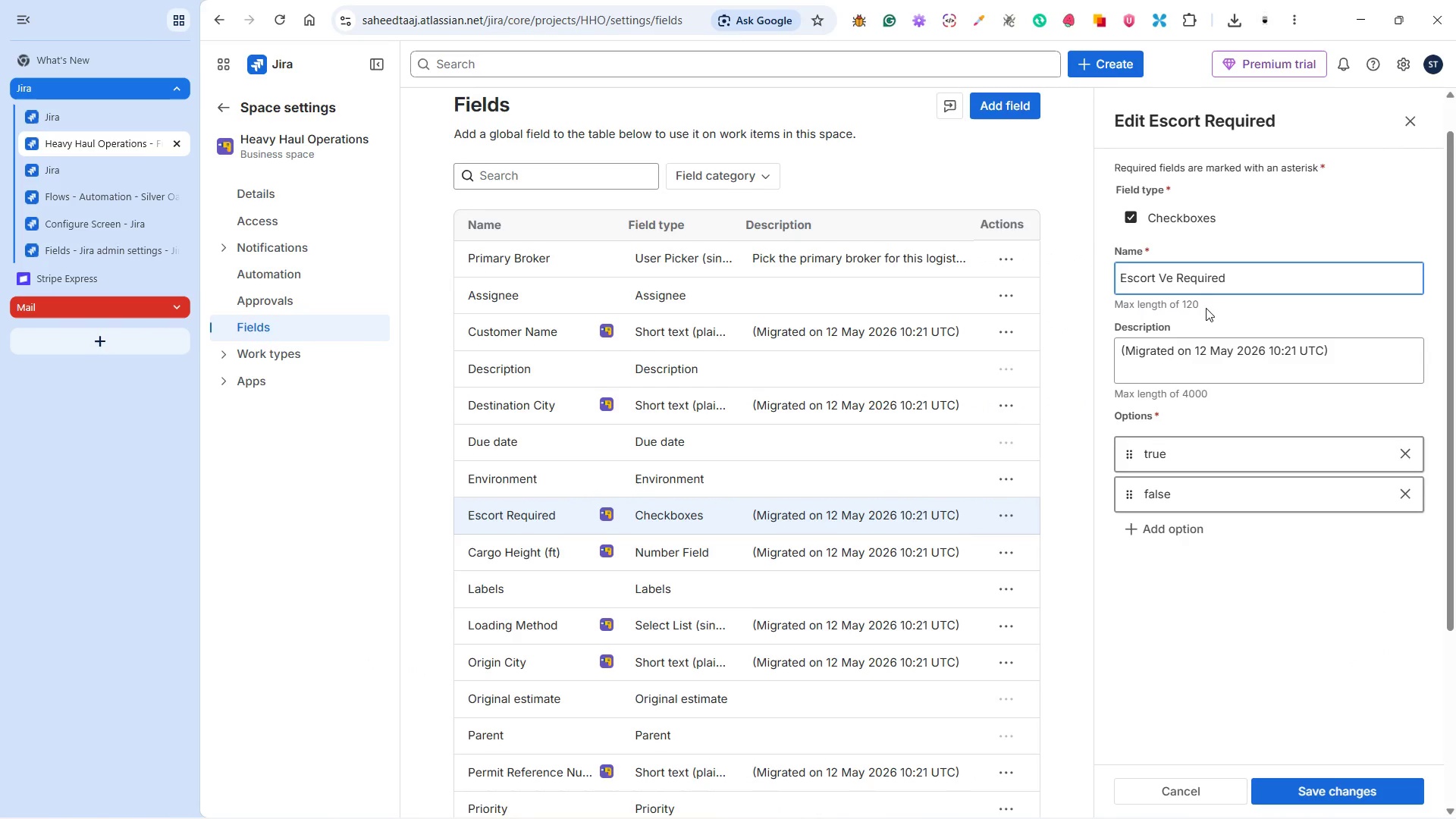 
type(hicle)
 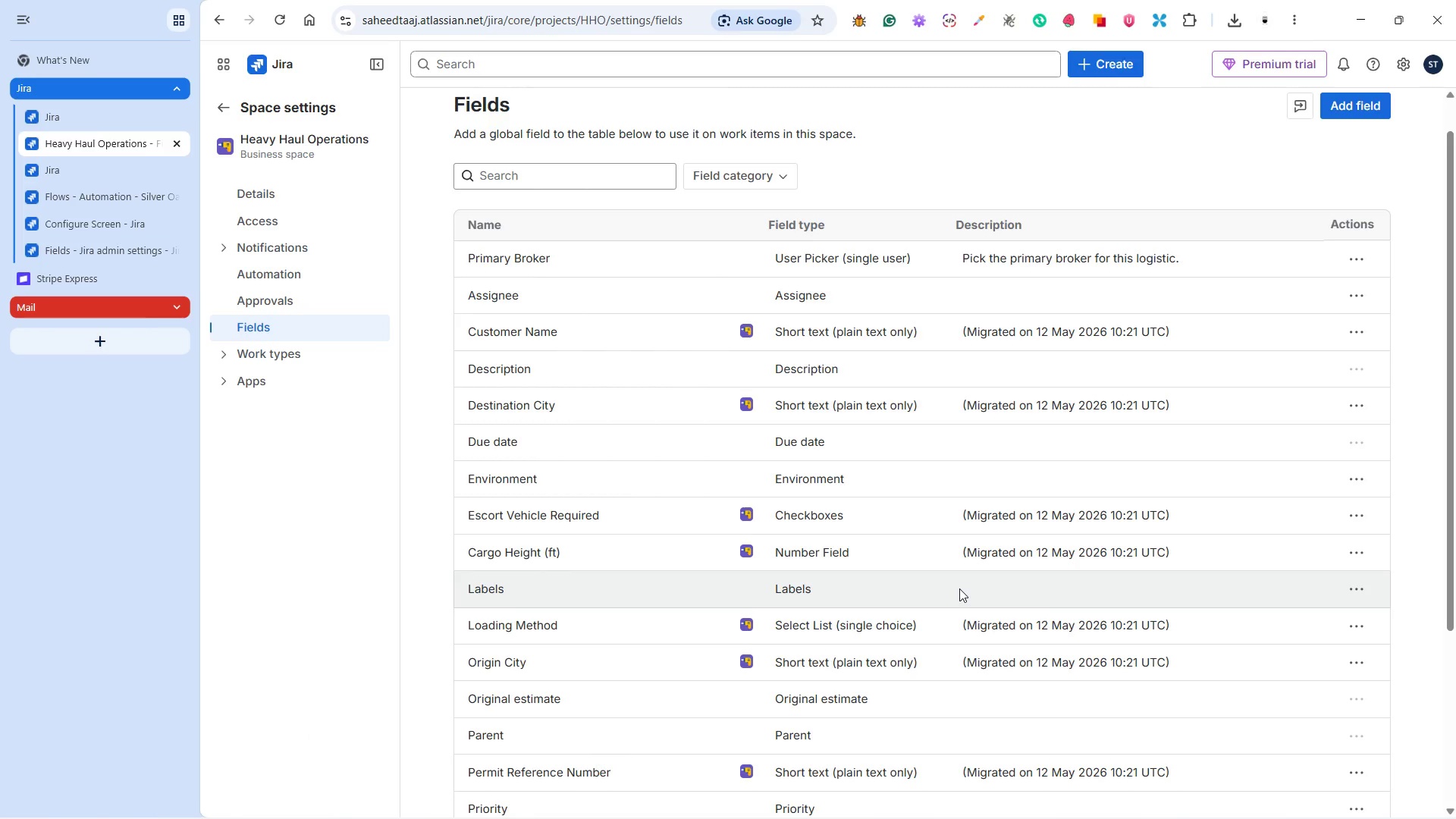 
wait(24.41)
 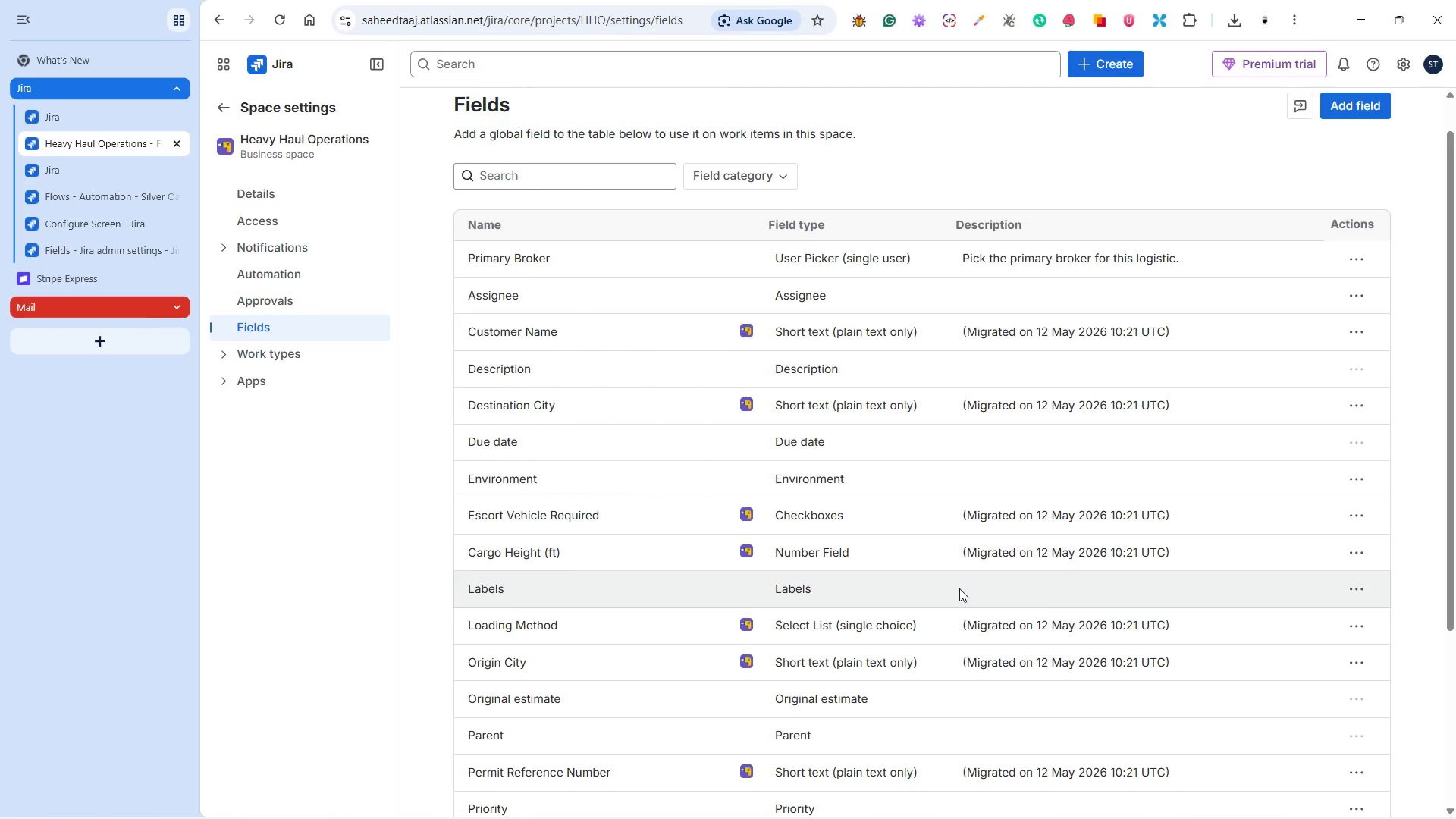 
left_click([1344, 106])
 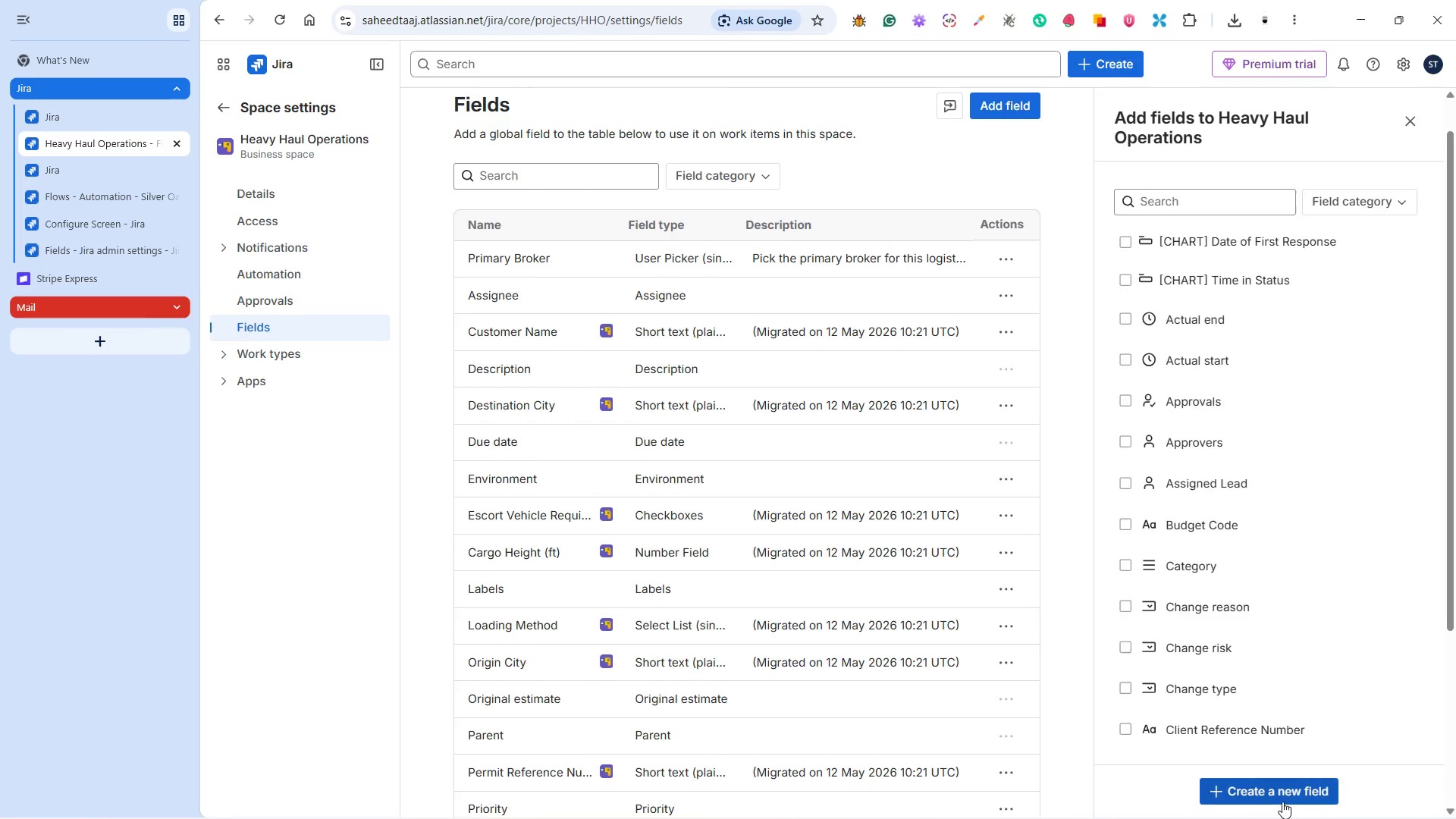 
left_click([1276, 784])
 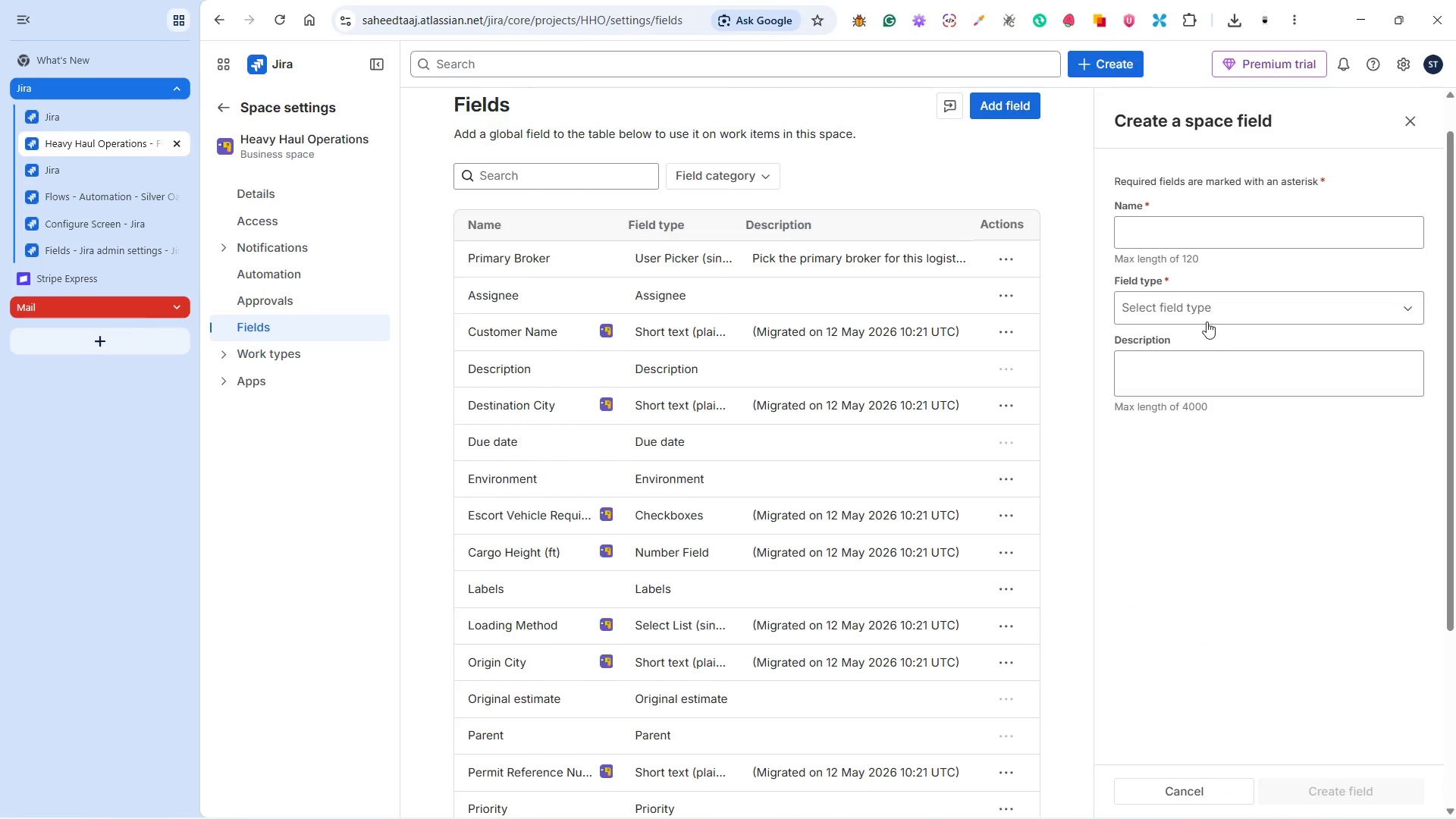 
left_click([1172, 235])
 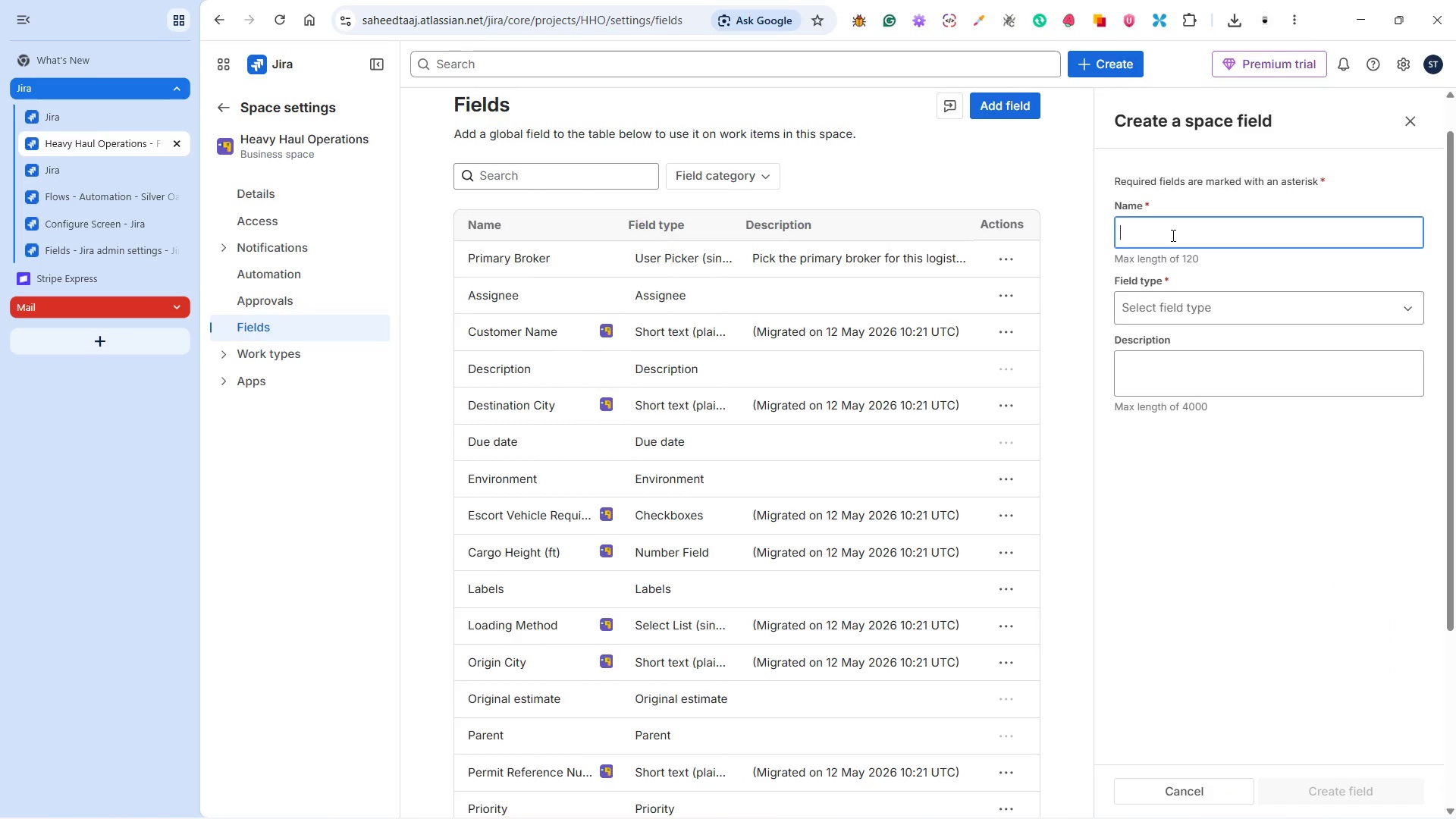 
type(Over-W)
key(Backspace)
type(width Sat)
key(Backspace)
key(Backspace)
type(taty)
key(Backspace)
type(us)
 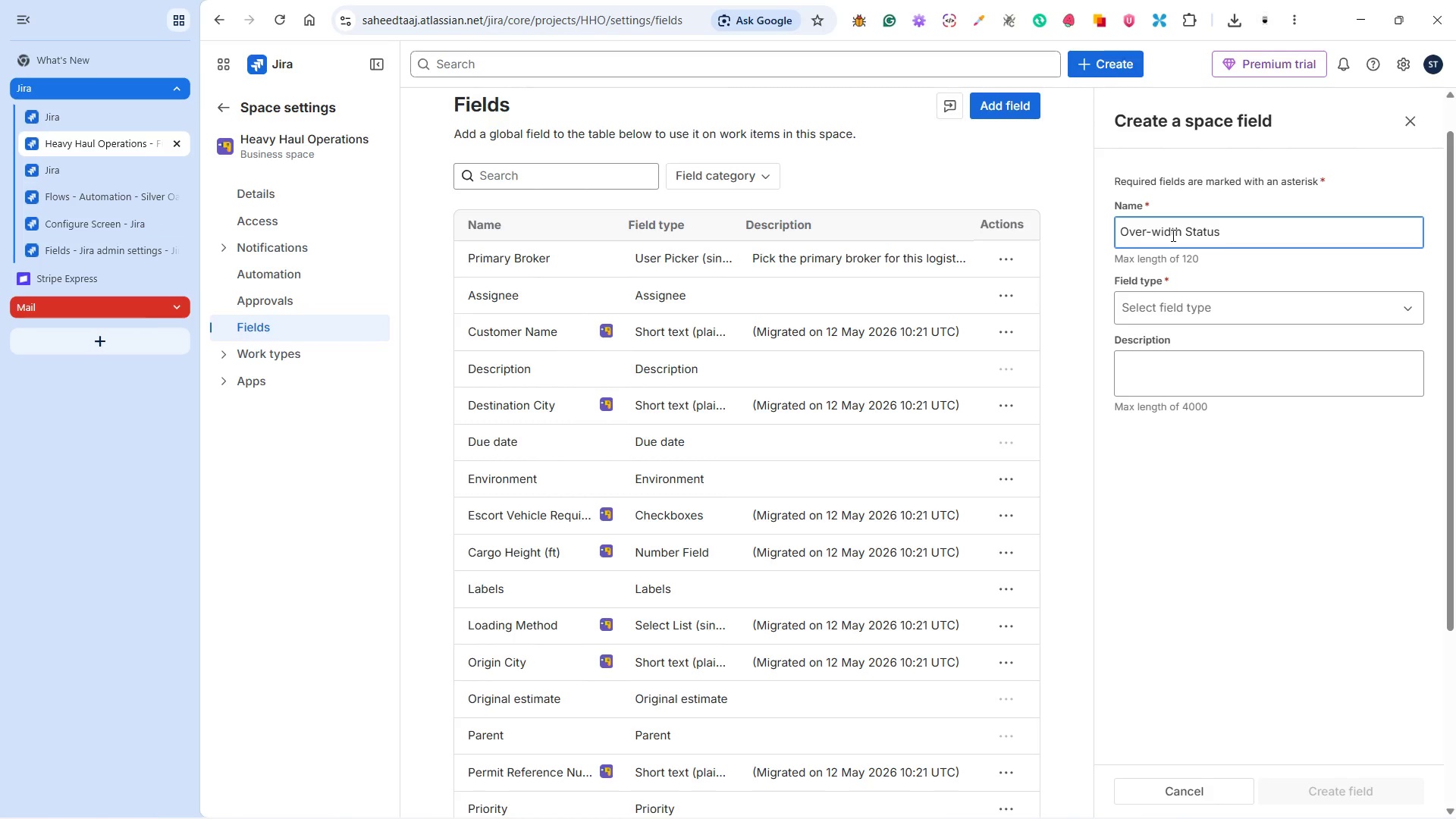 
wait(10.89)
 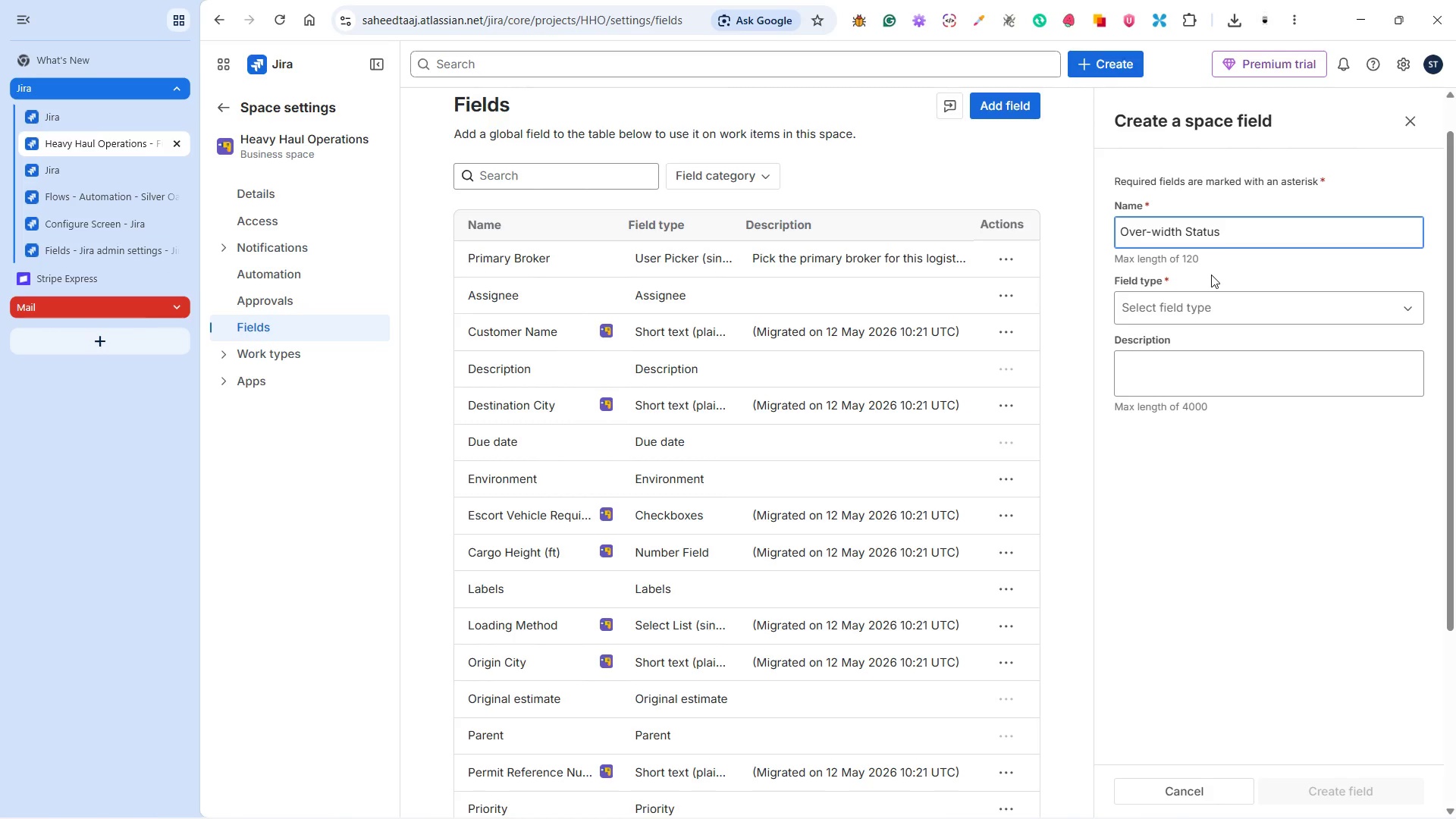 
left_click([1166, 309])
 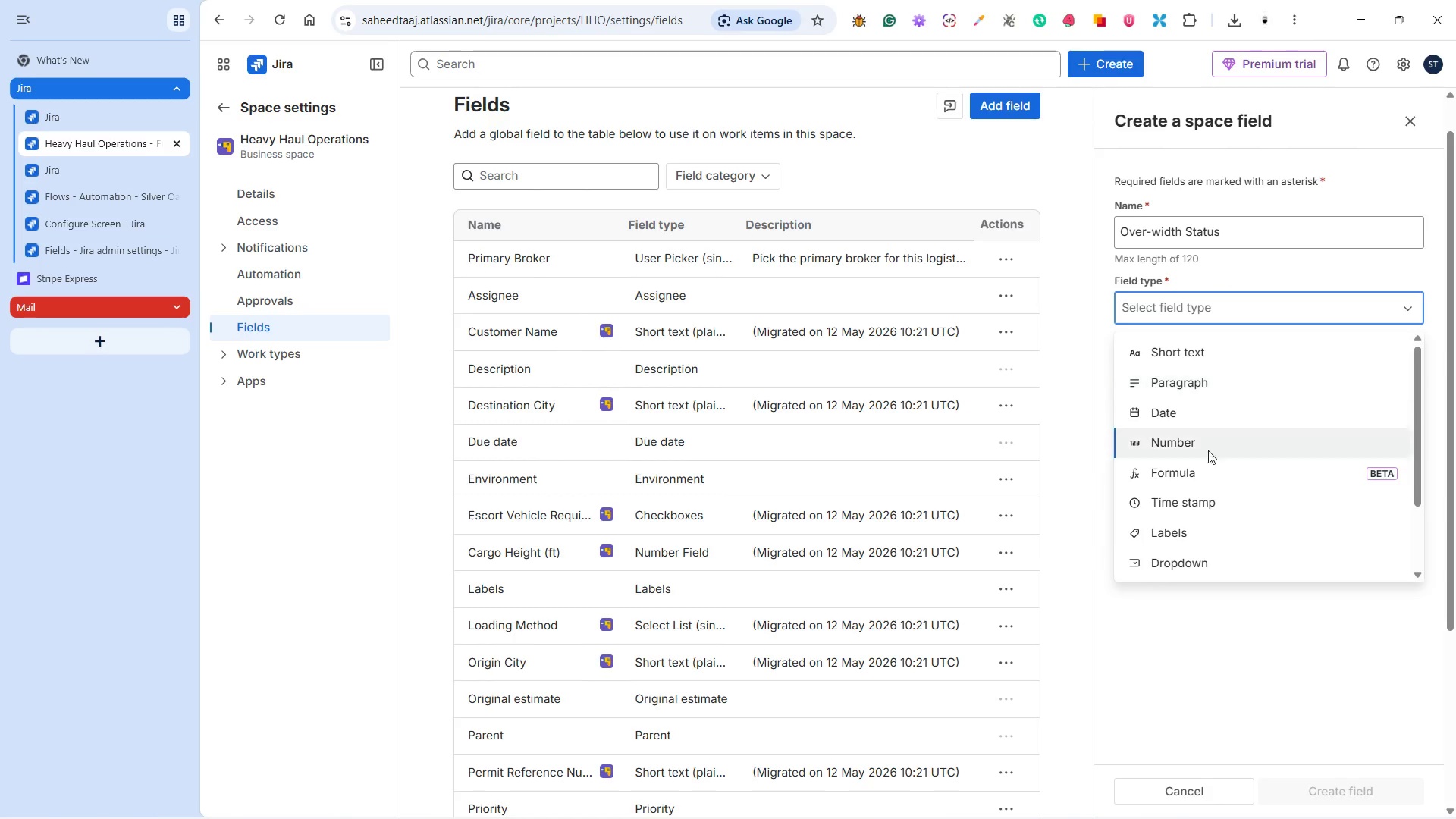 
scroll: coordinate [1219, 496], scroll_direction: down, amount: 2.0
 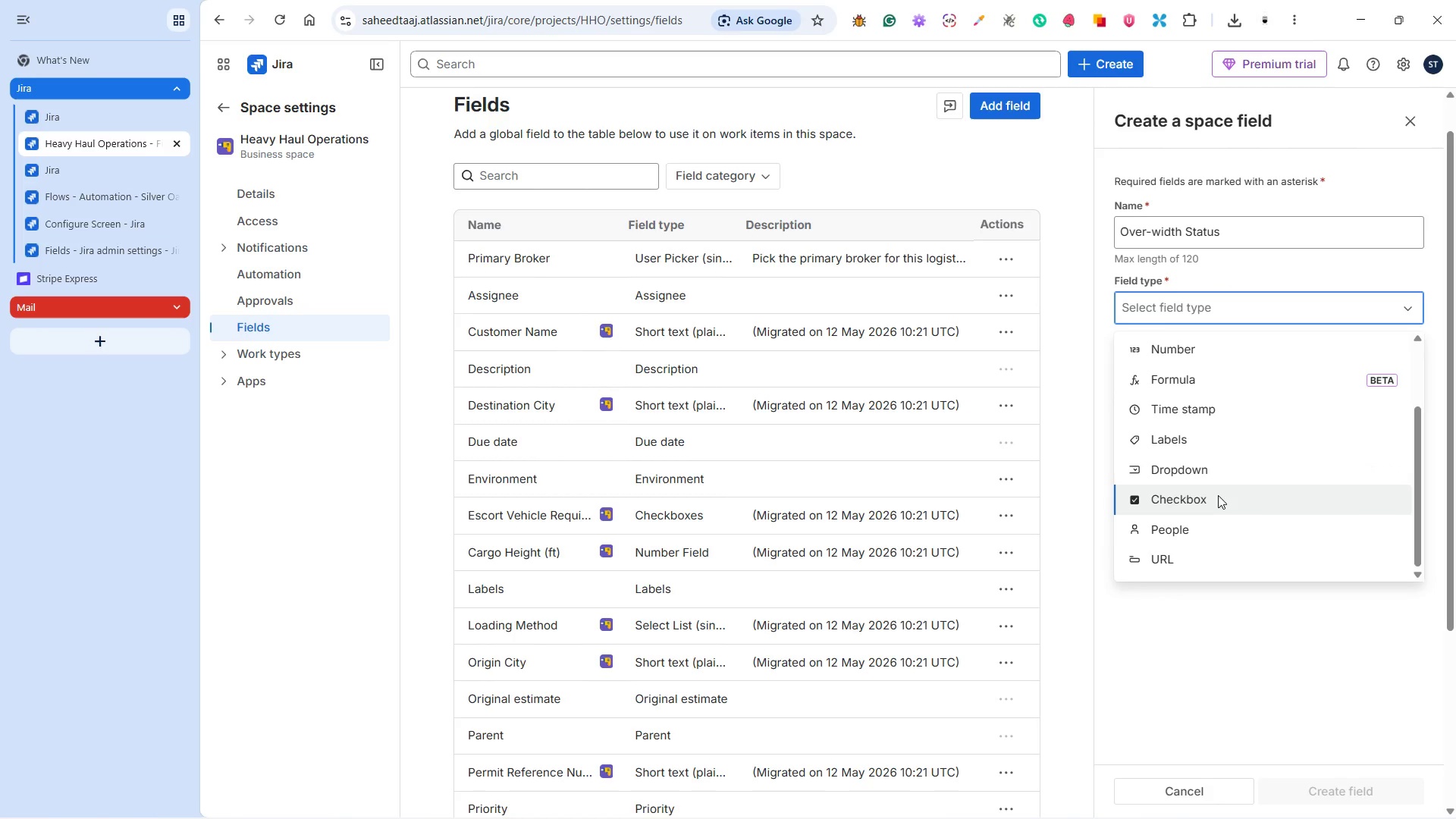 
scroll: coordinate [1213, 475], scroll_direction: up, amount: 4.0
 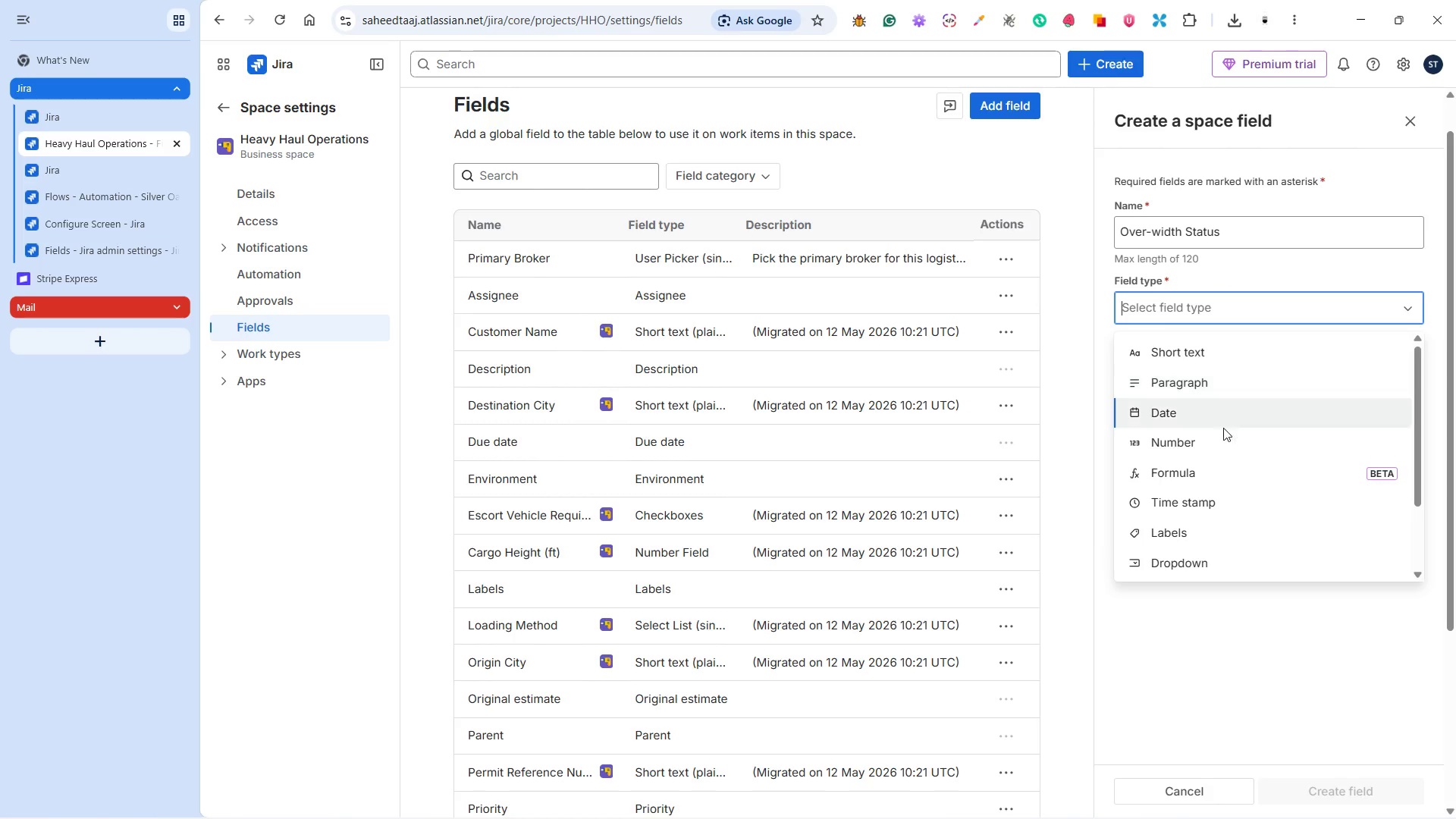 
scroll: coordinate [1220, 457], scroll_direction: down, amount: 5.0
 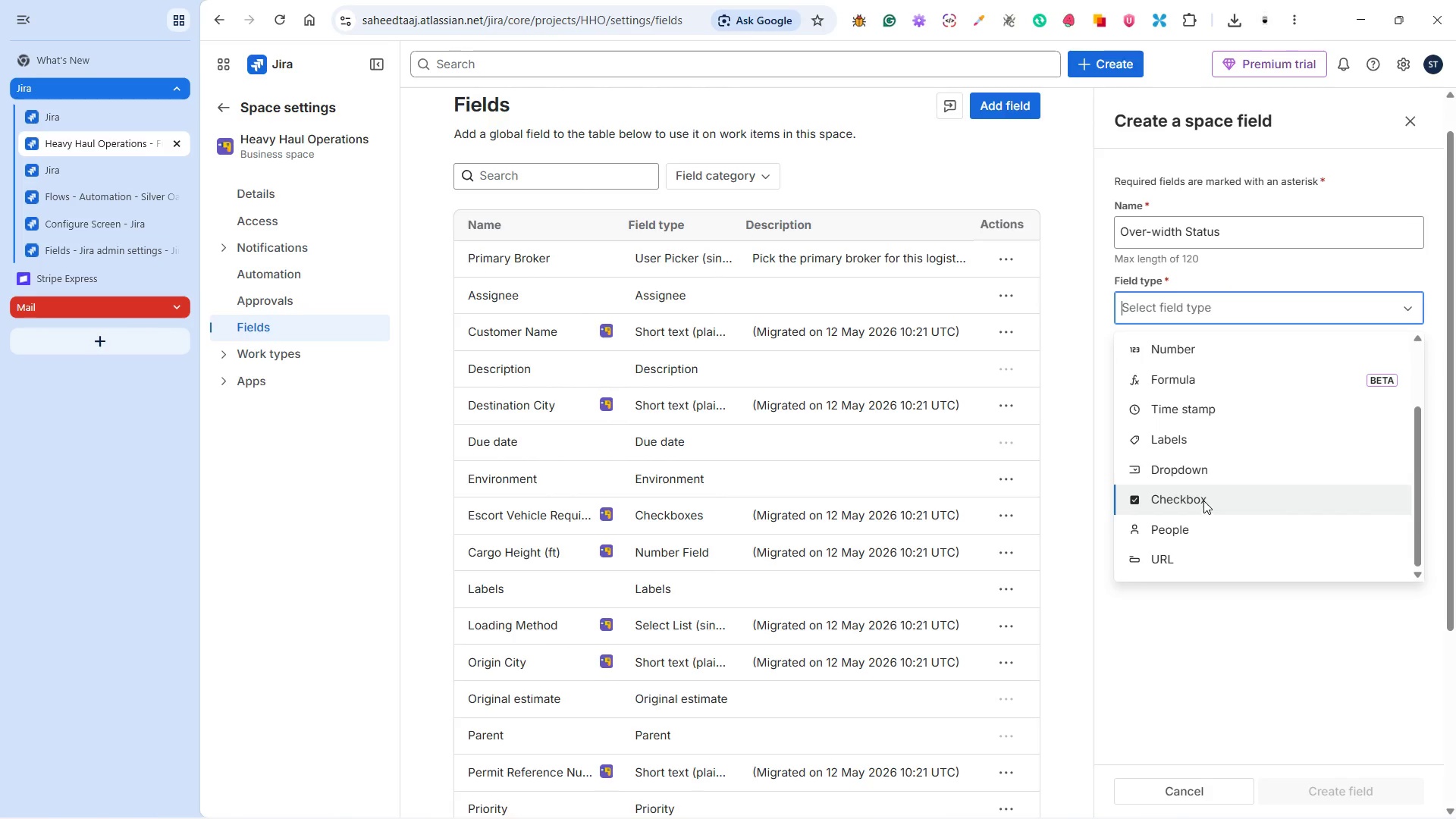 
left_click([1203, 500])
 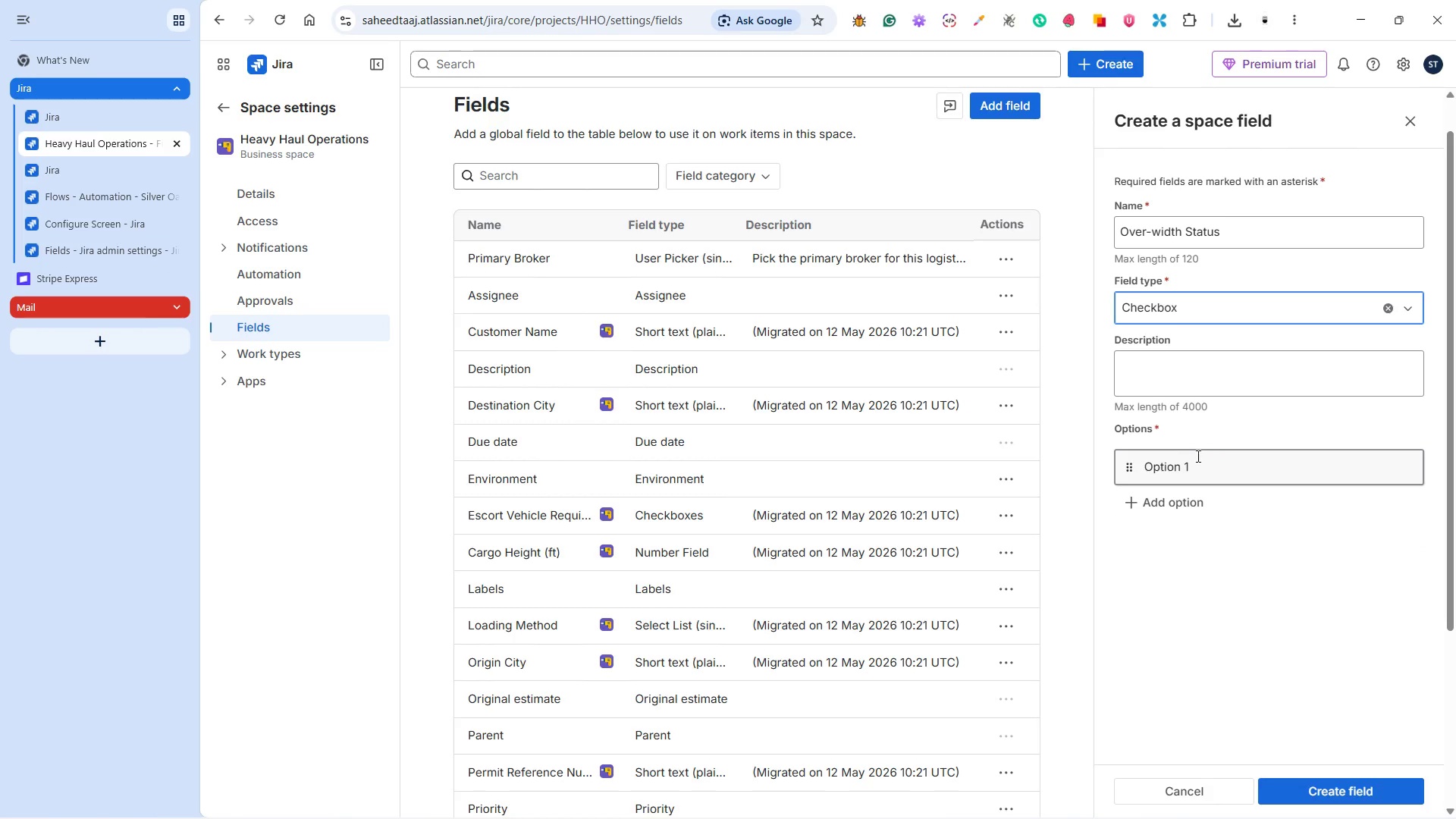 
double_click([1196, 463])
 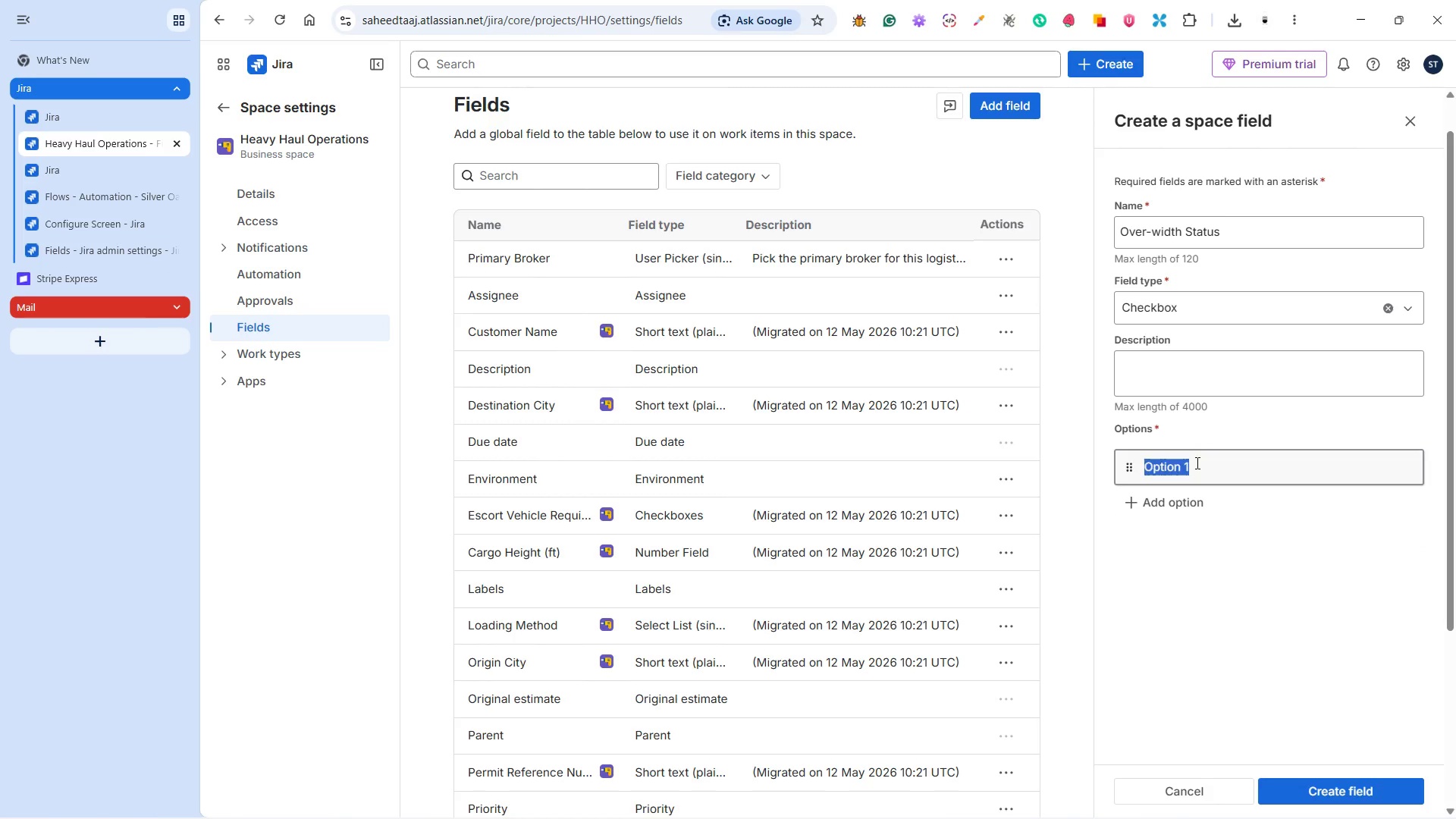 
triple_click([1196, 463])
 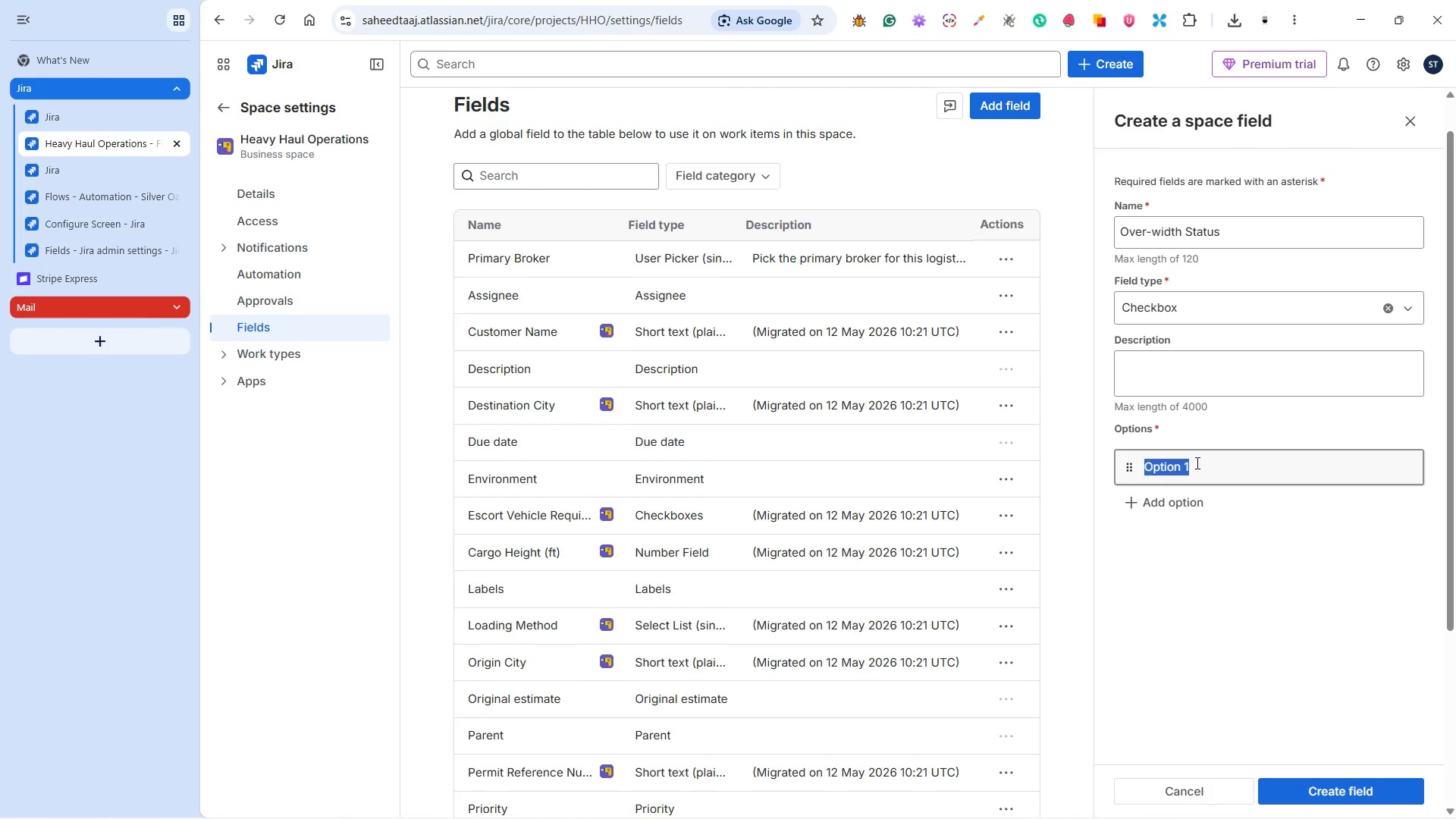 
type(True)
 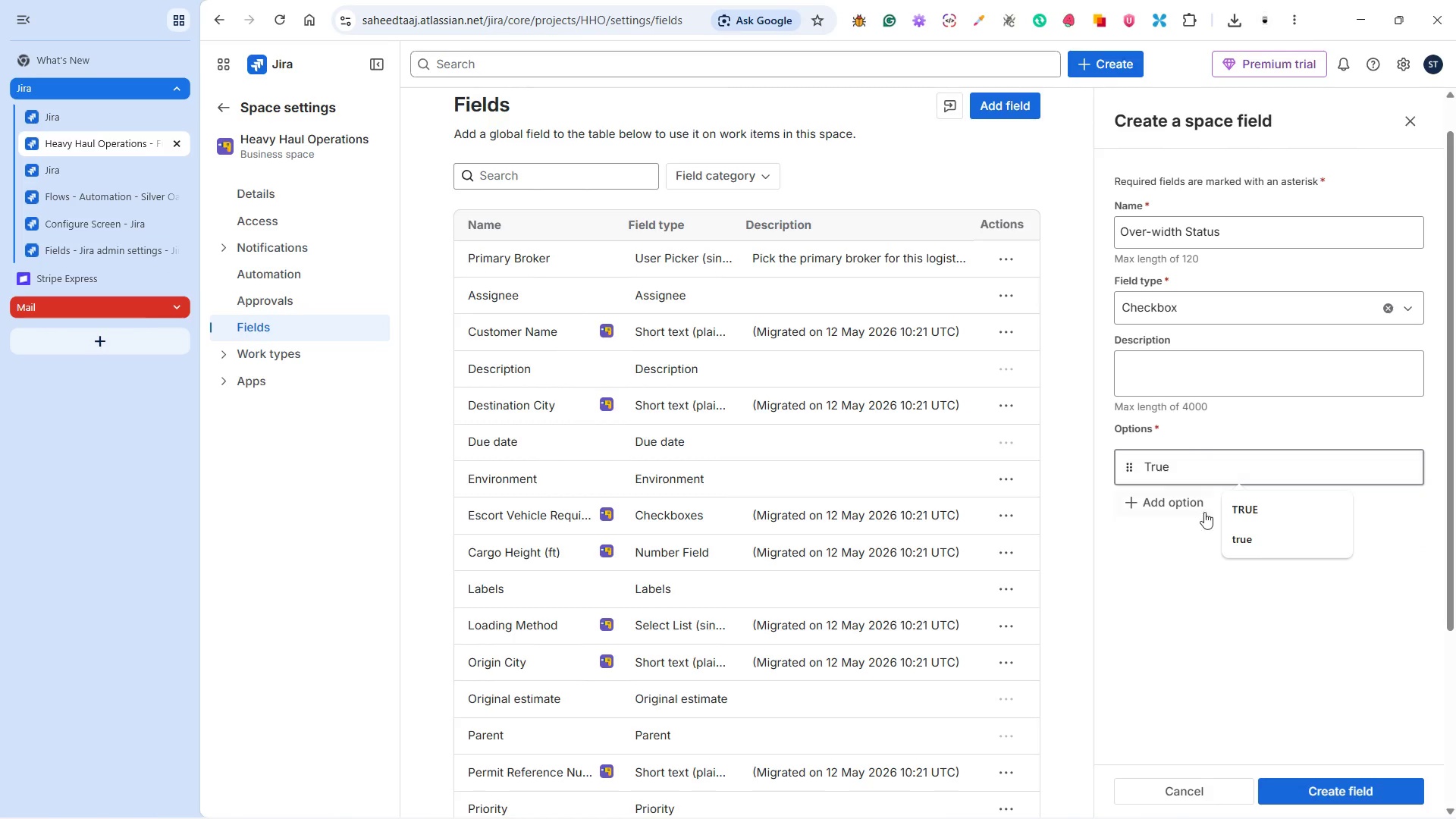 
left_click([1162, 500])
 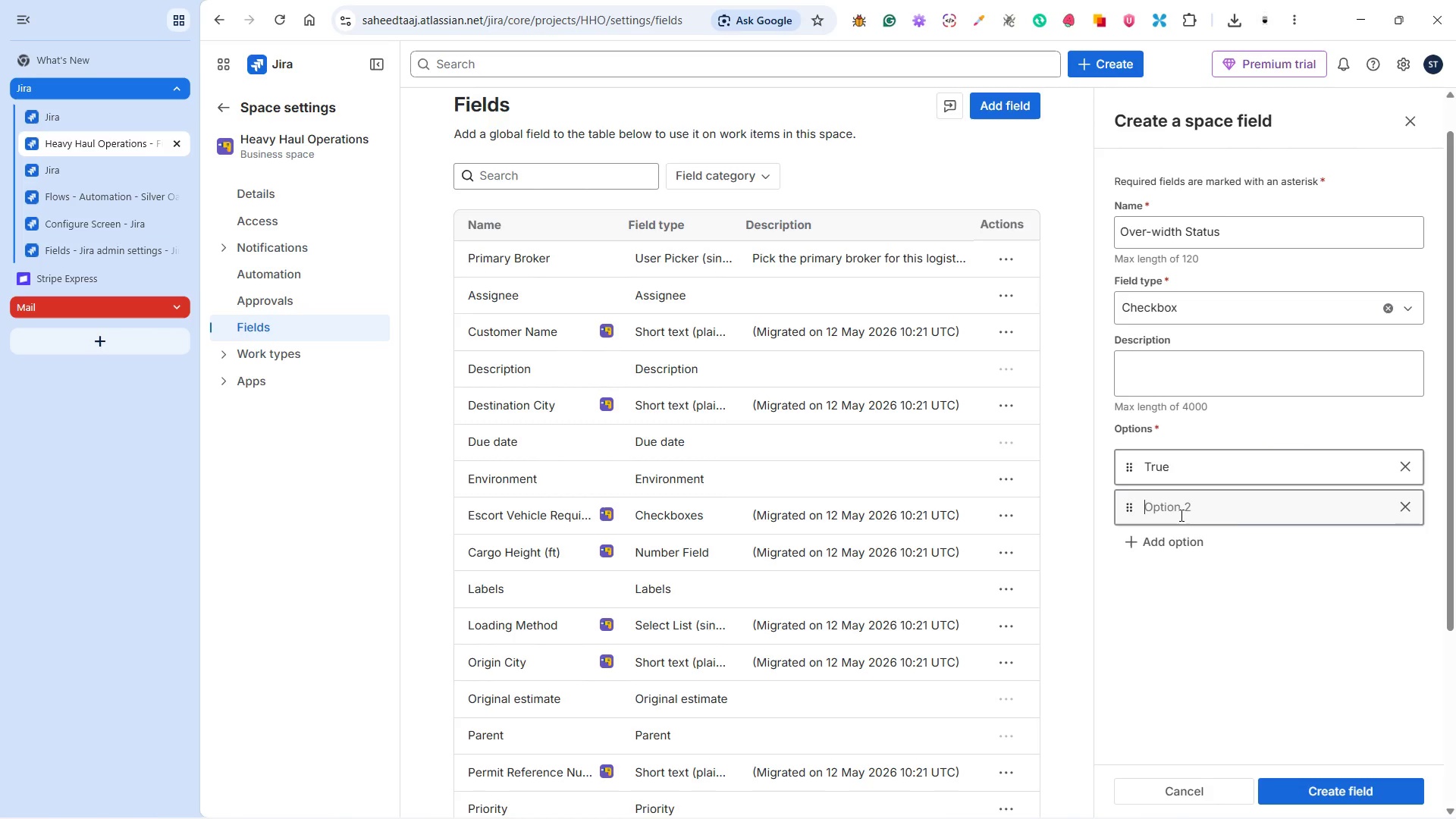 
left_click([1180, 515])
 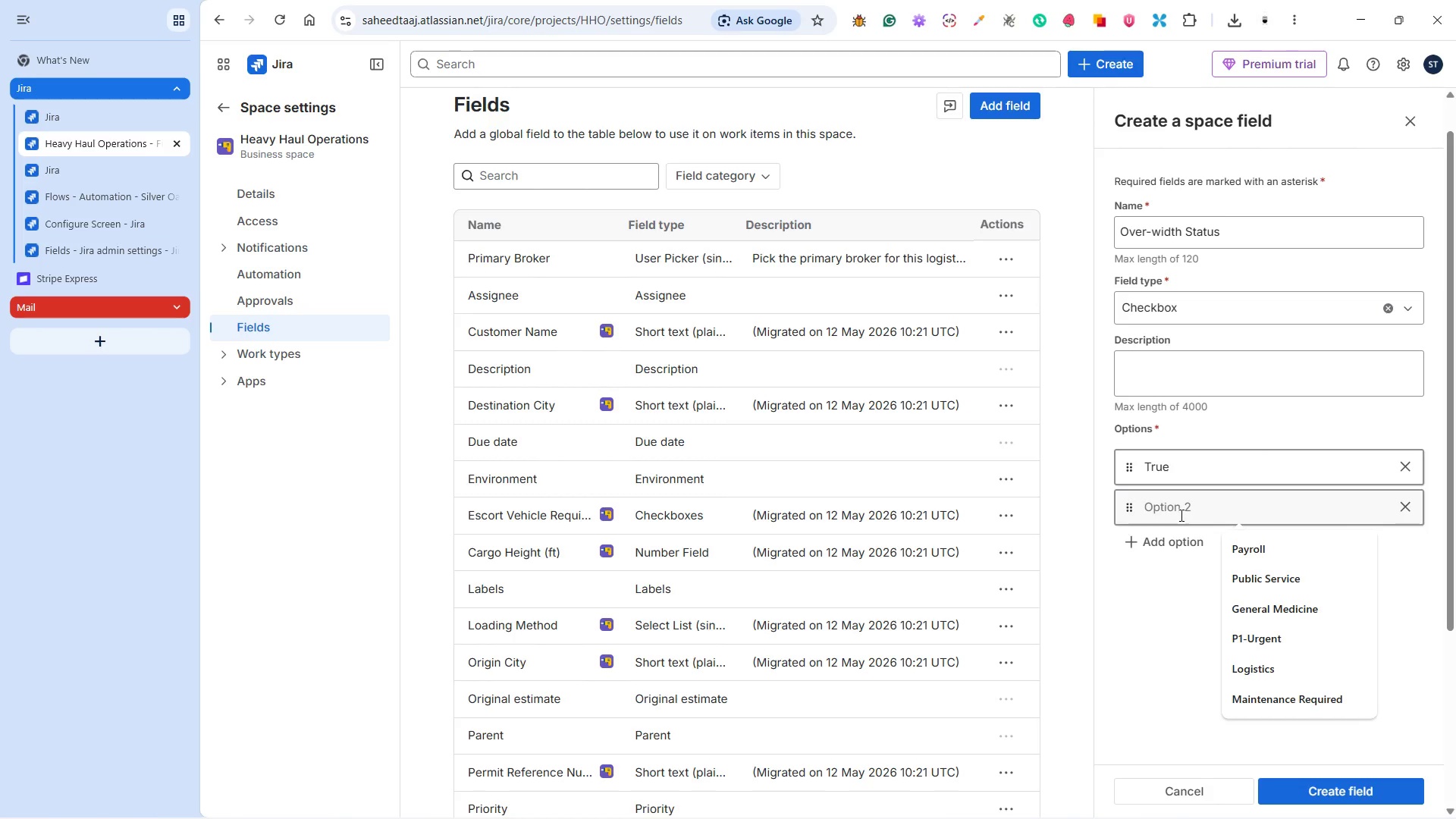 
type(False)
 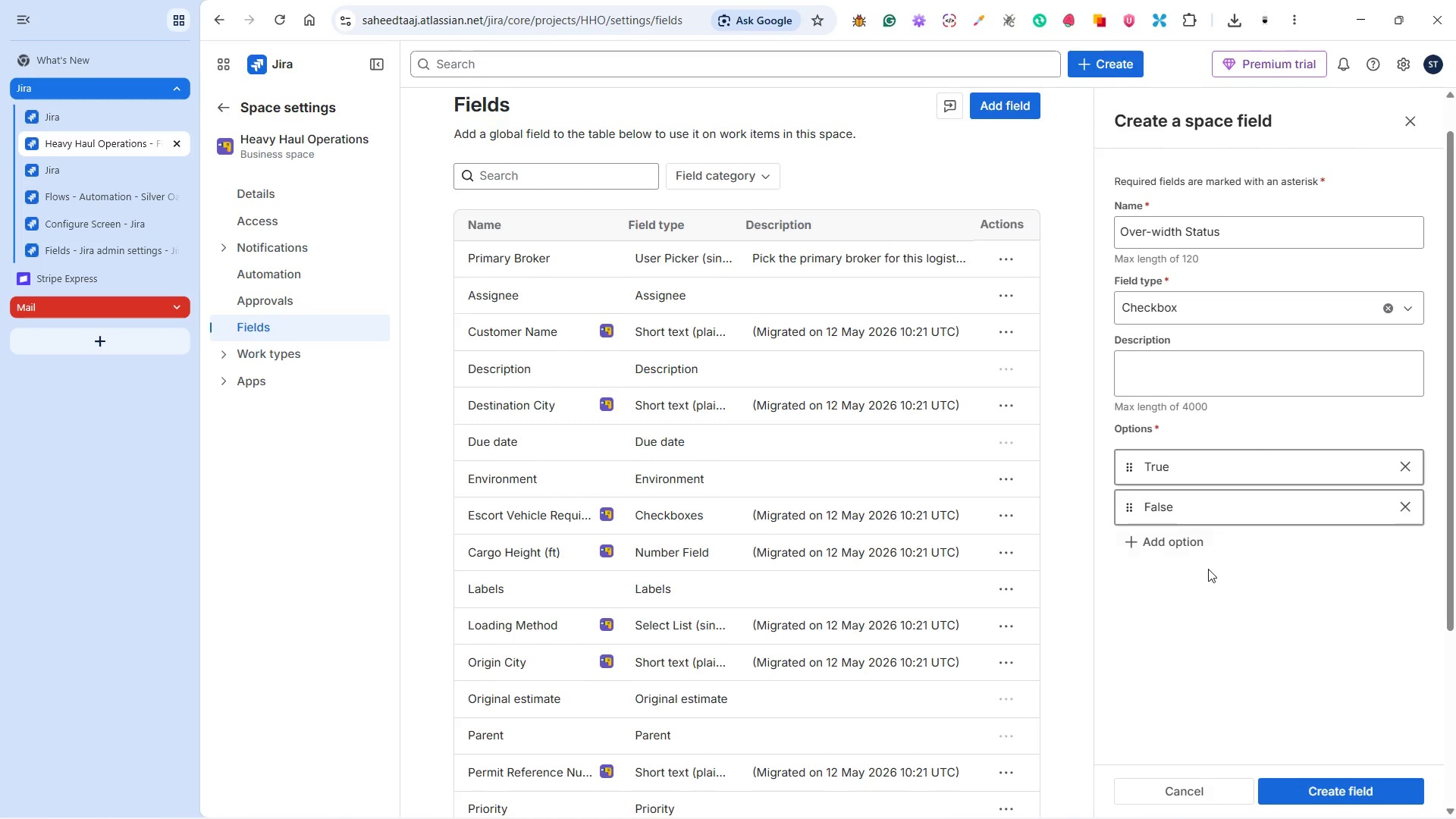 
left_click([1202, 582])
 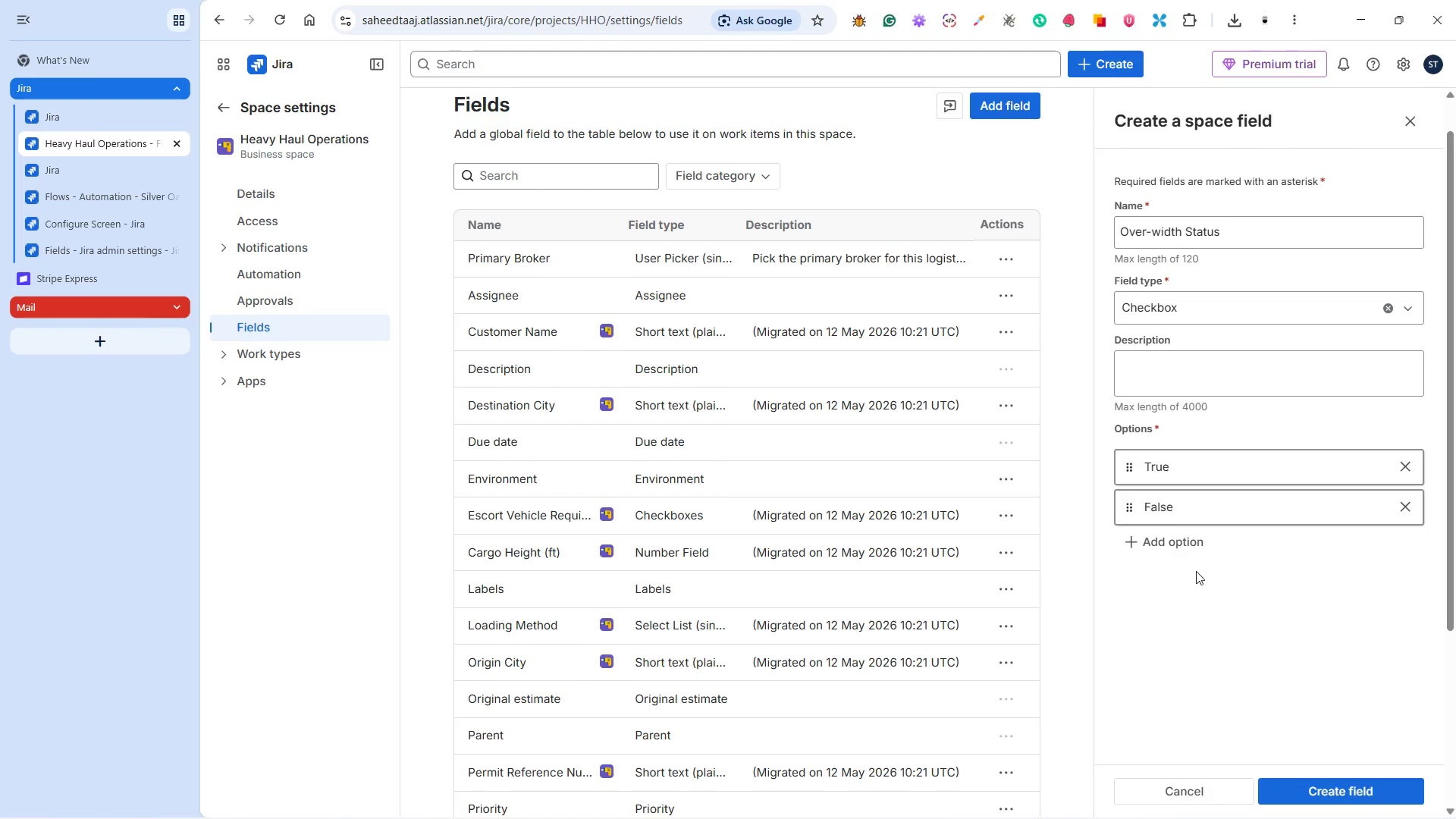 
wait(5.14)
 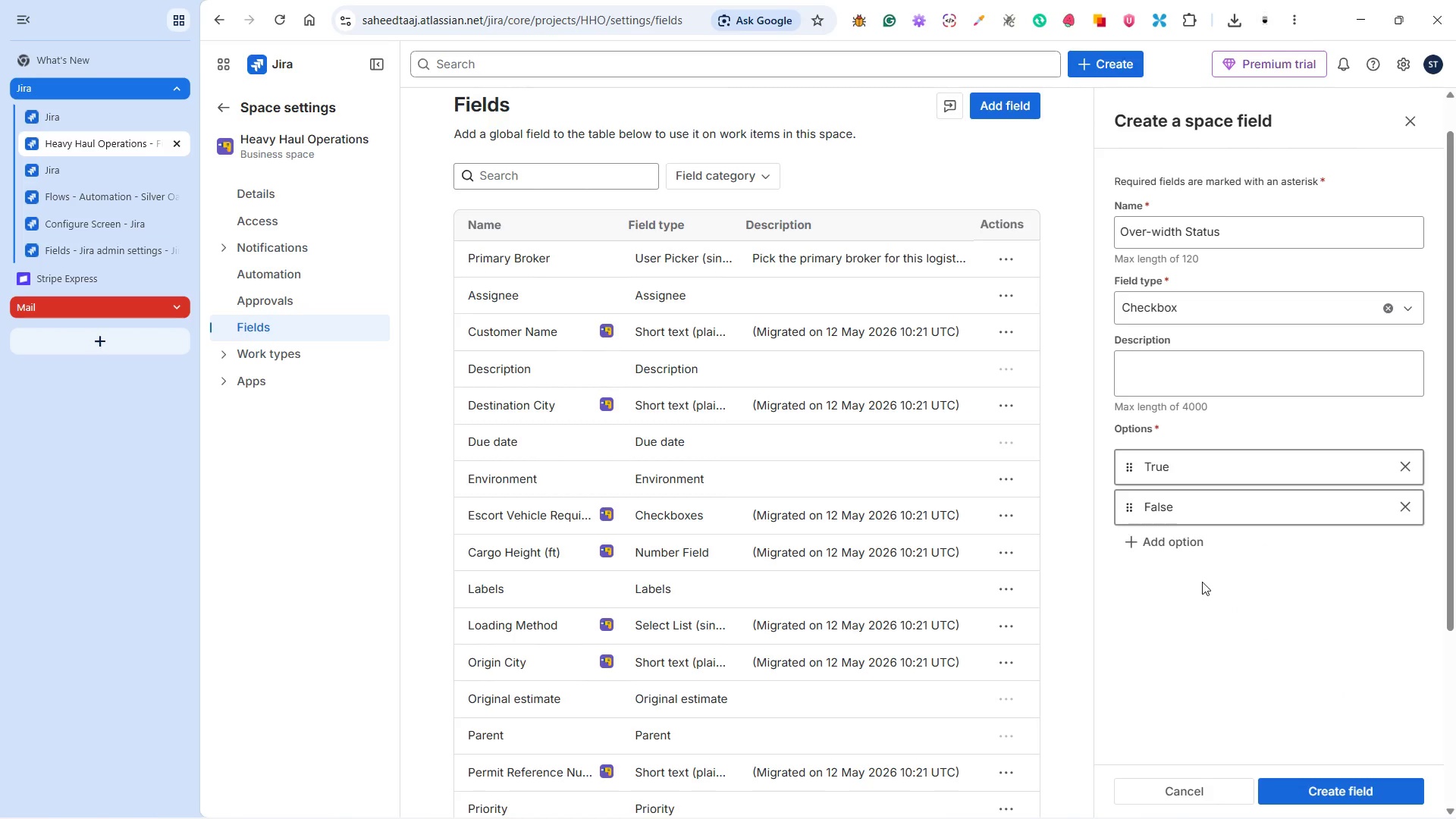 
left_click([1321, 791])
 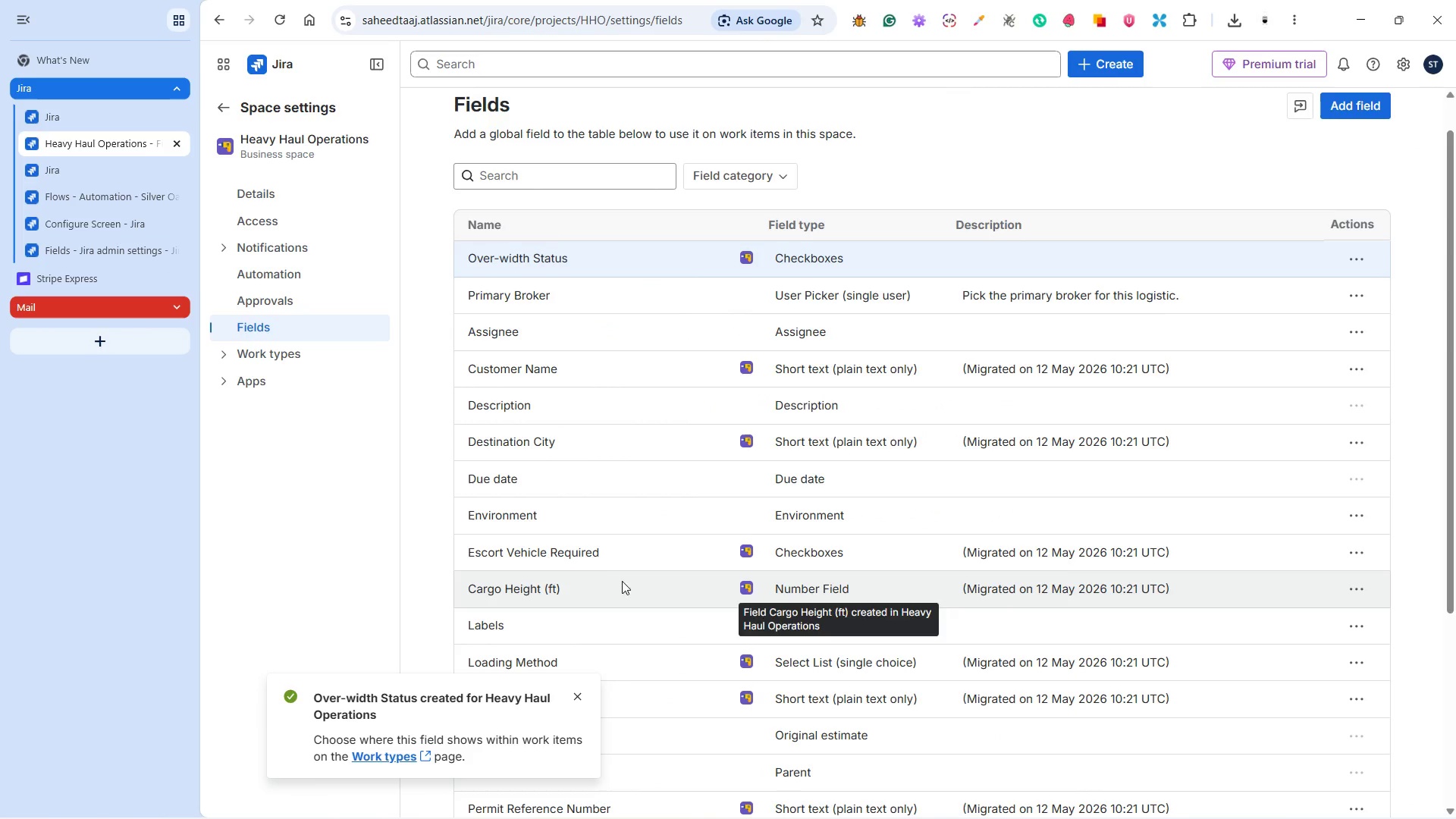 
left_click([677, 556])
 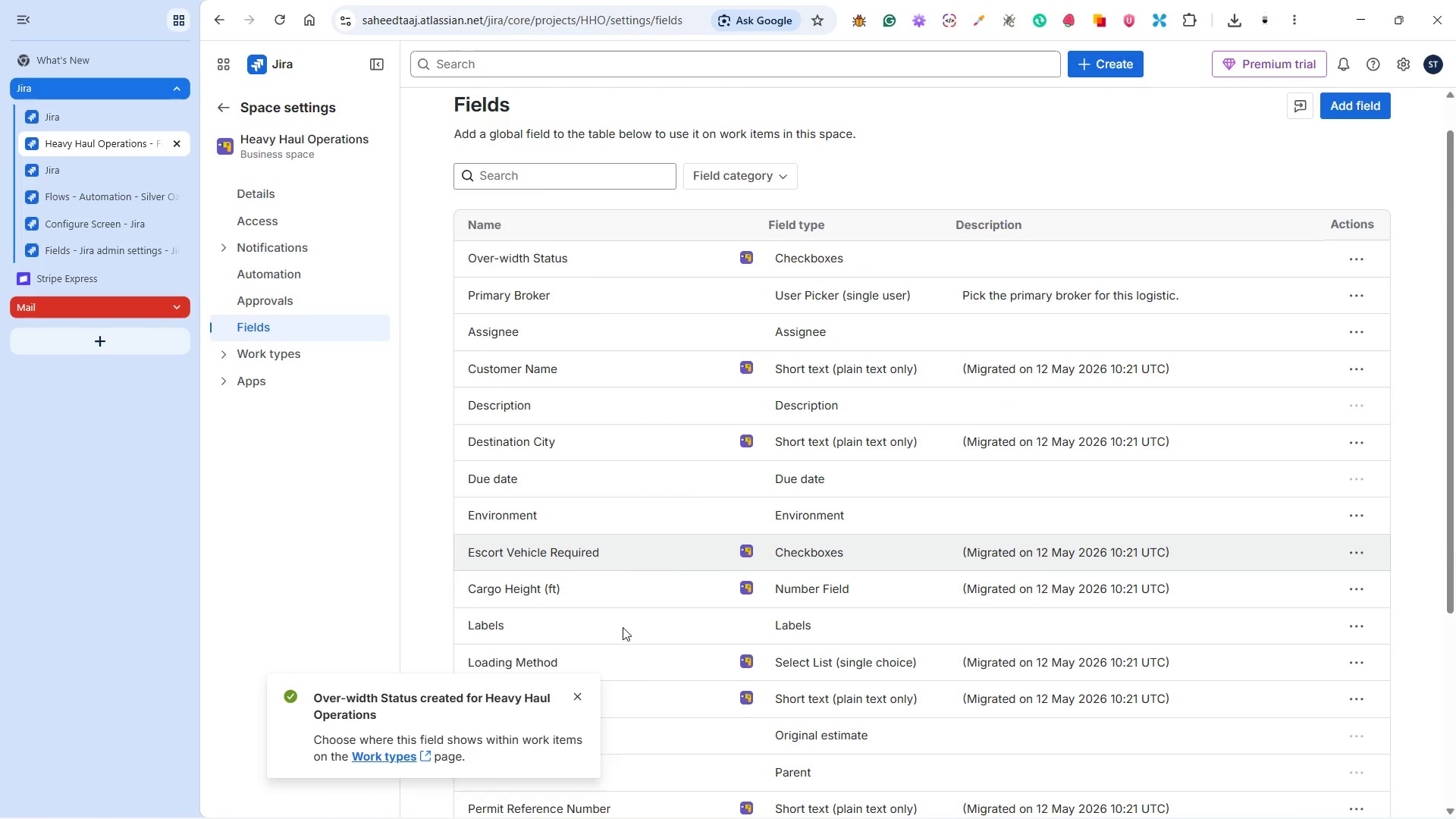 
left_click([576, 687])
 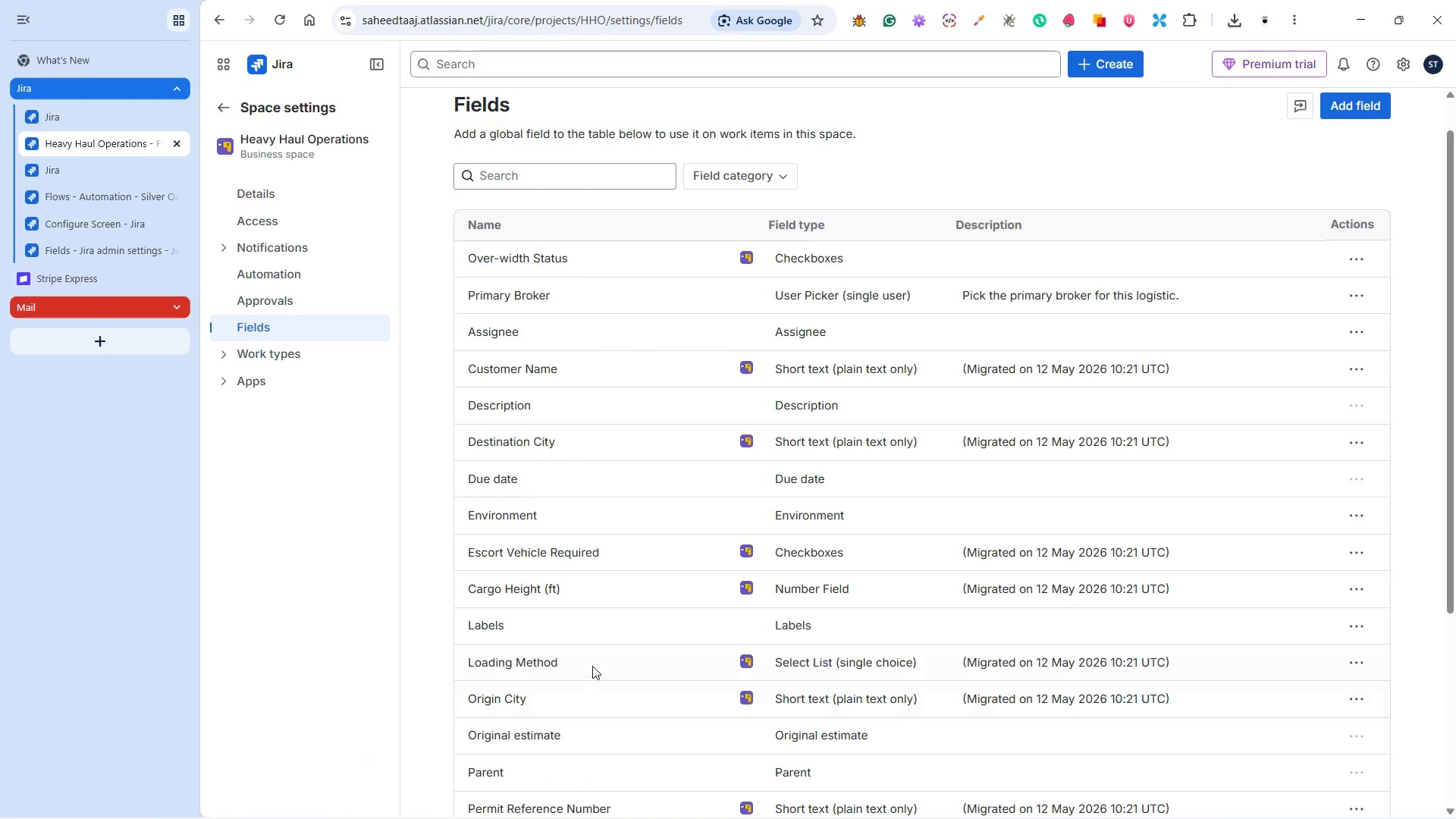 
scroll: coordinate [600, 651], scroll_direction: down, amount: 6.0
 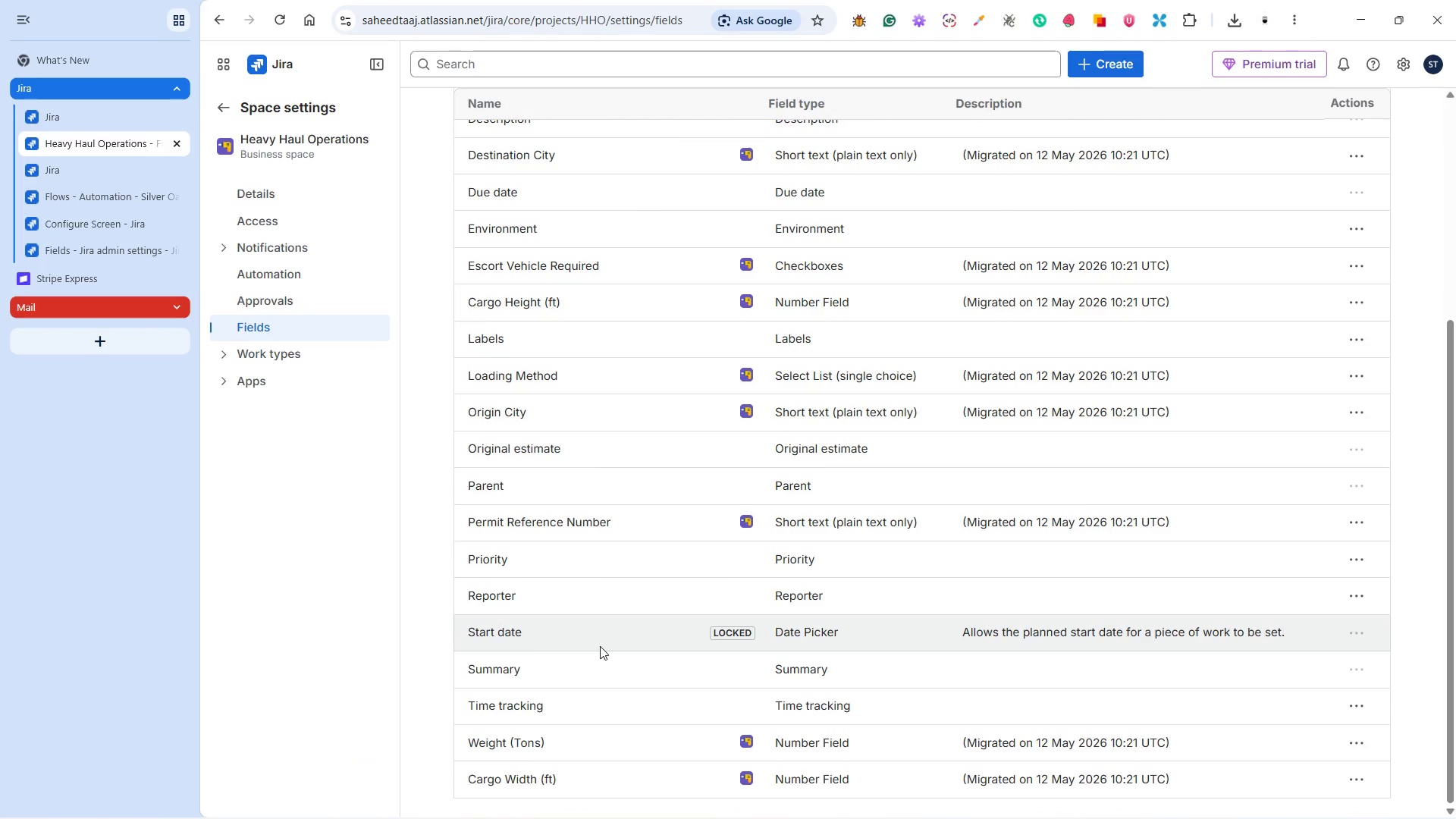 
scroll: coordinate [600, 619], scroll_direction: up, amount: 9.0
 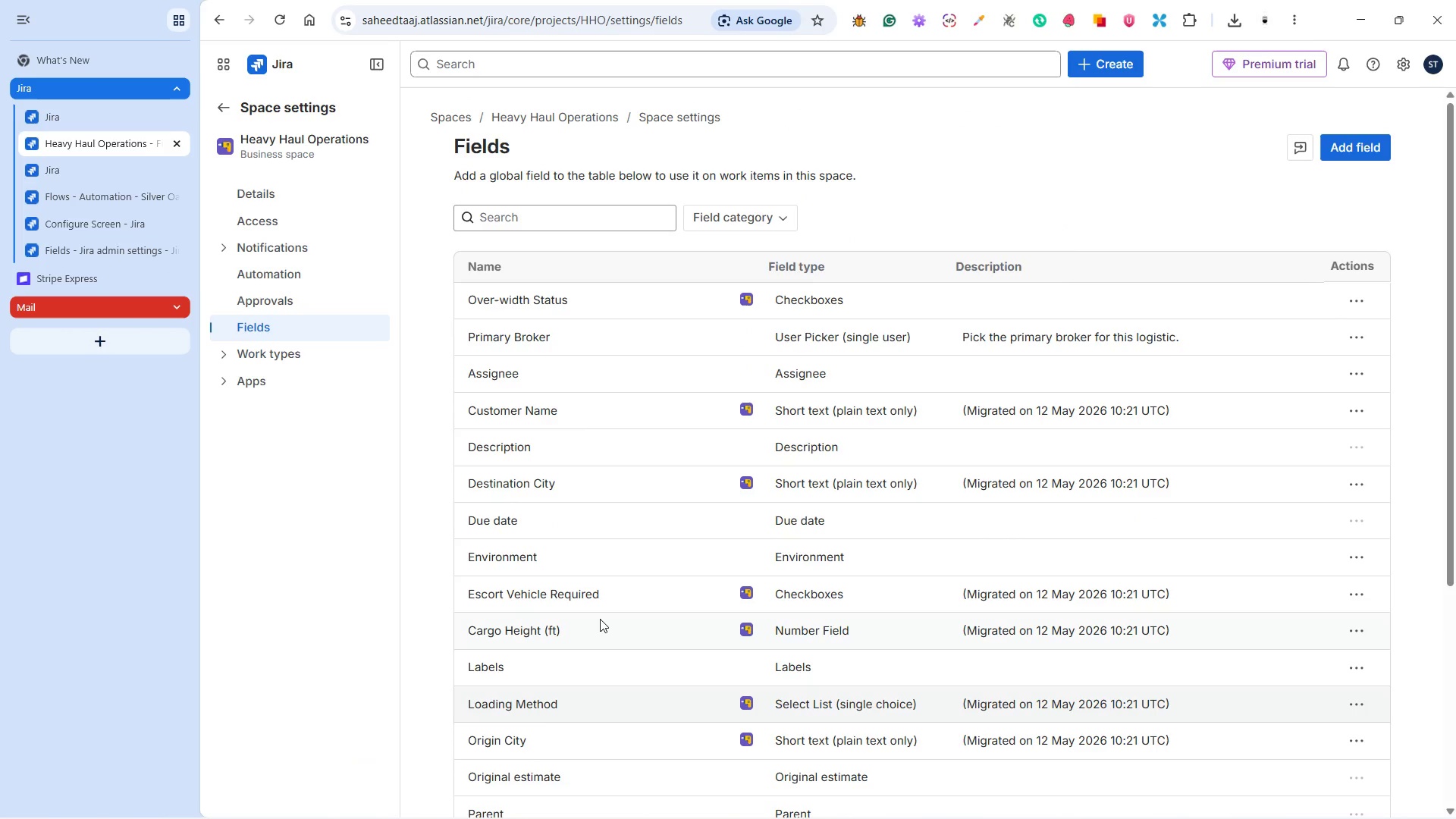 
scroll: coordinate [600, 619], scroll_direction: down, amount: 2.0
 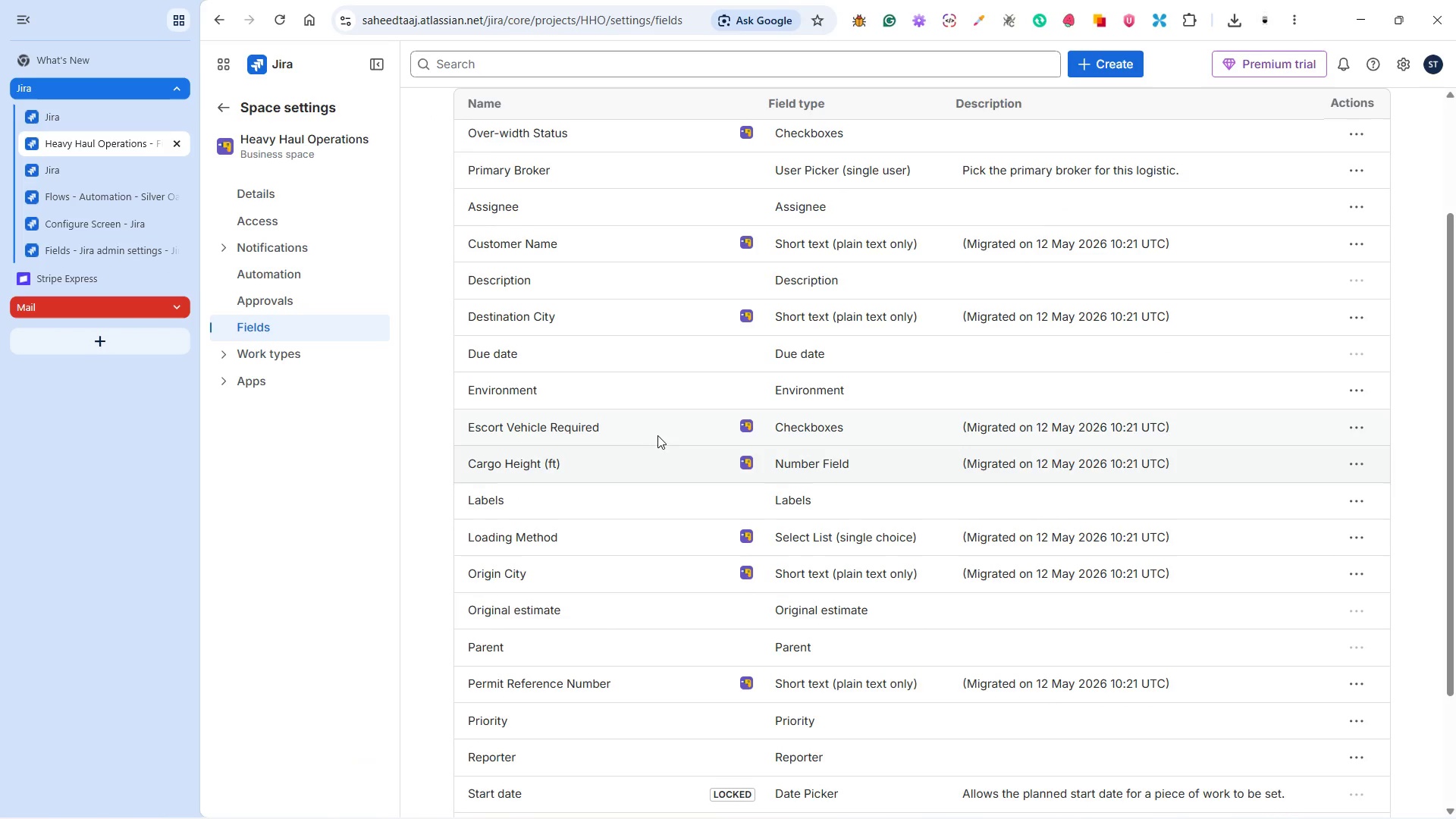 
left_click([664, 429])
 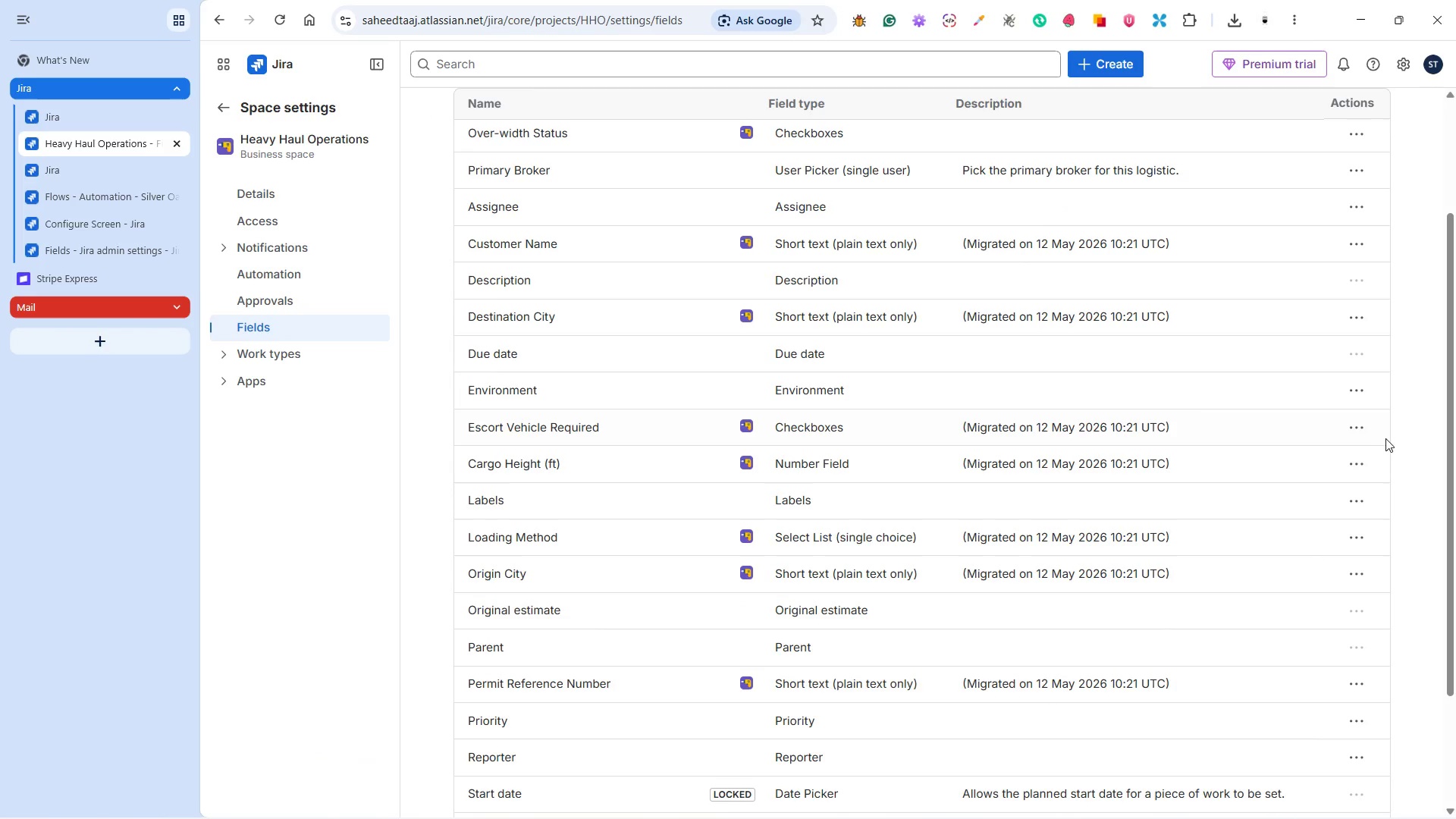 
left_click([1355, 422])
 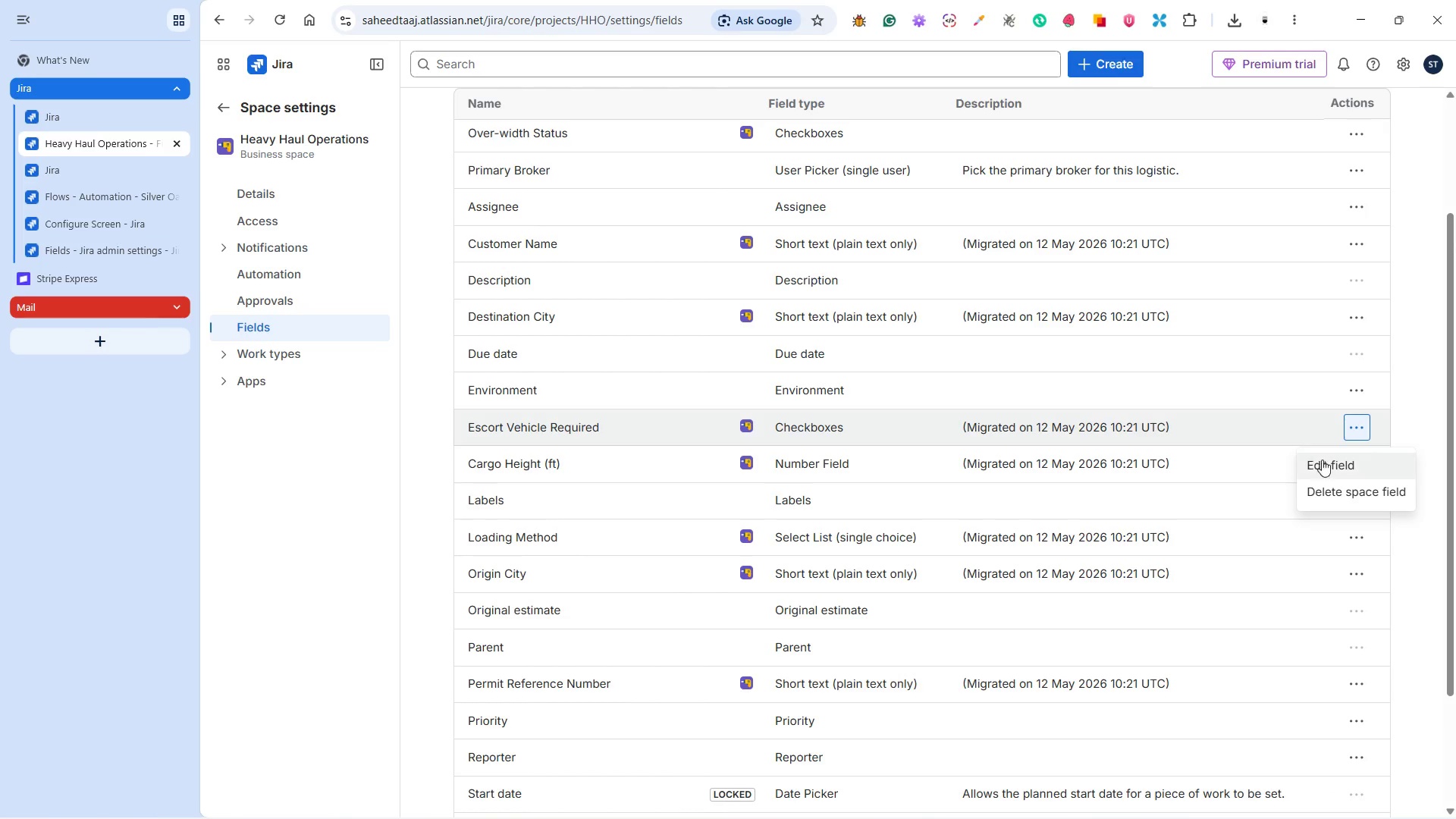 
double_click([1326, 466])
 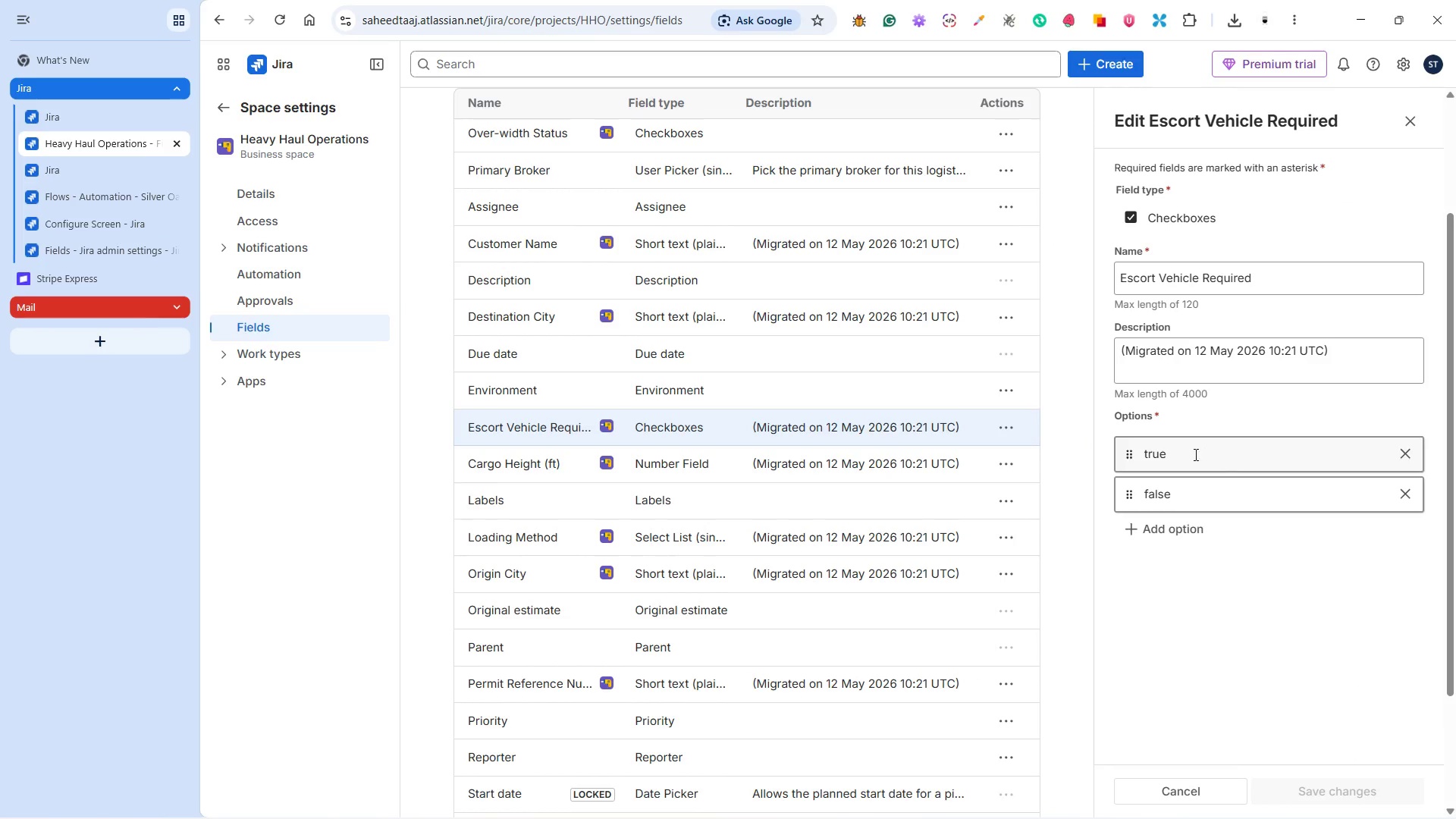 
left_click([1161, 453])
 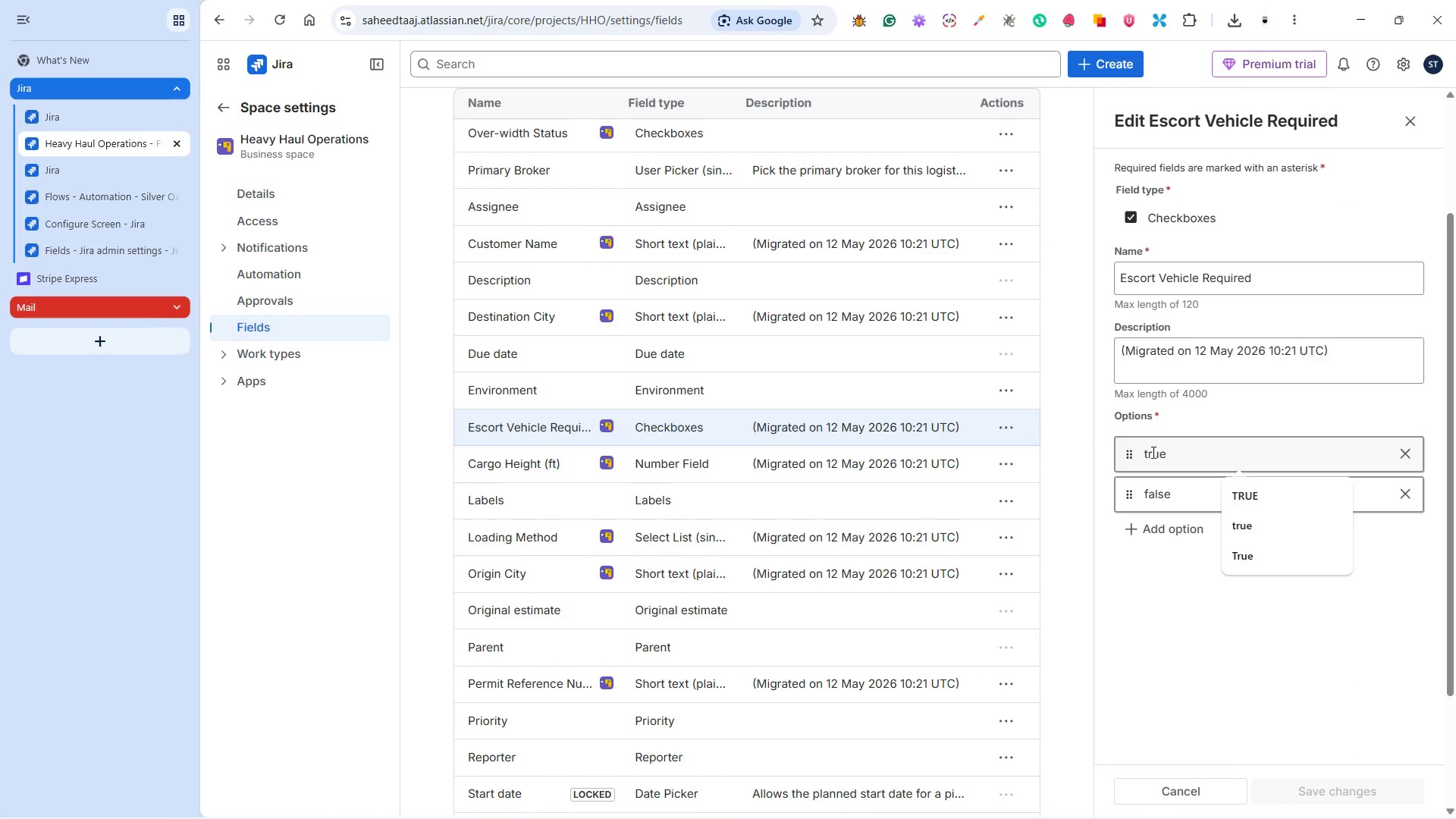 
left_click([1150, 451])
 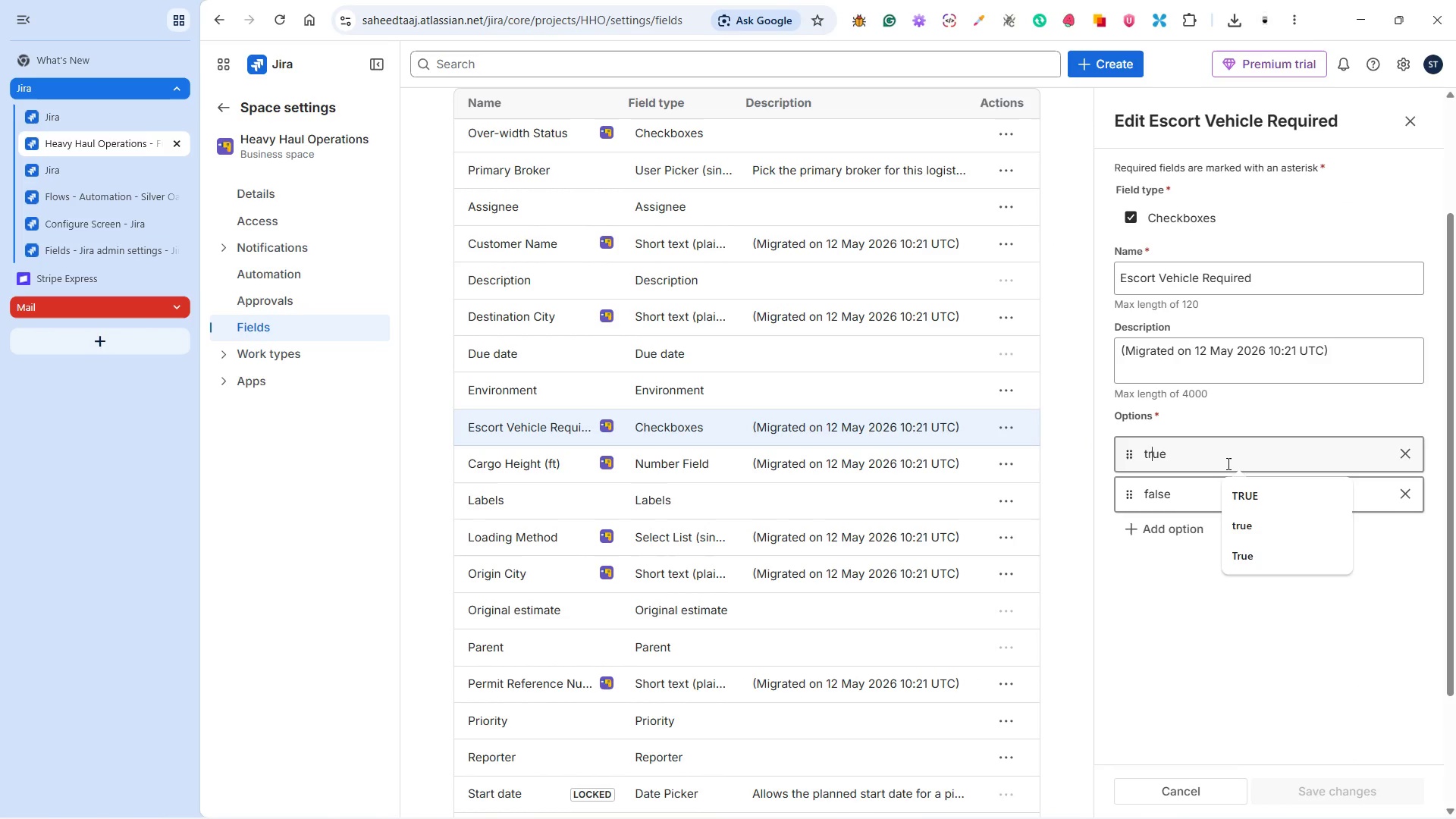 
key(ArrowLeft)
 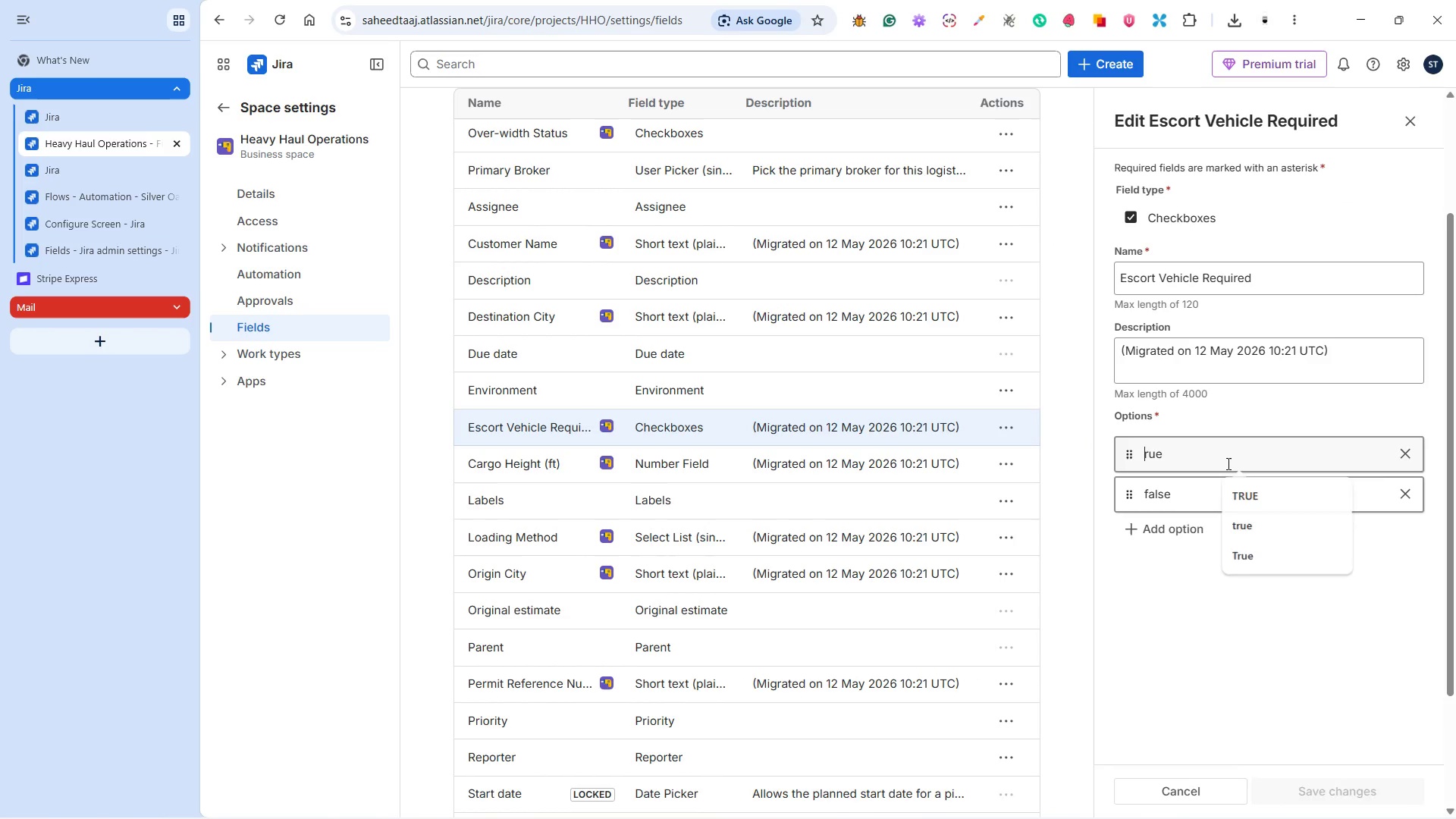 
key(Backspace)
 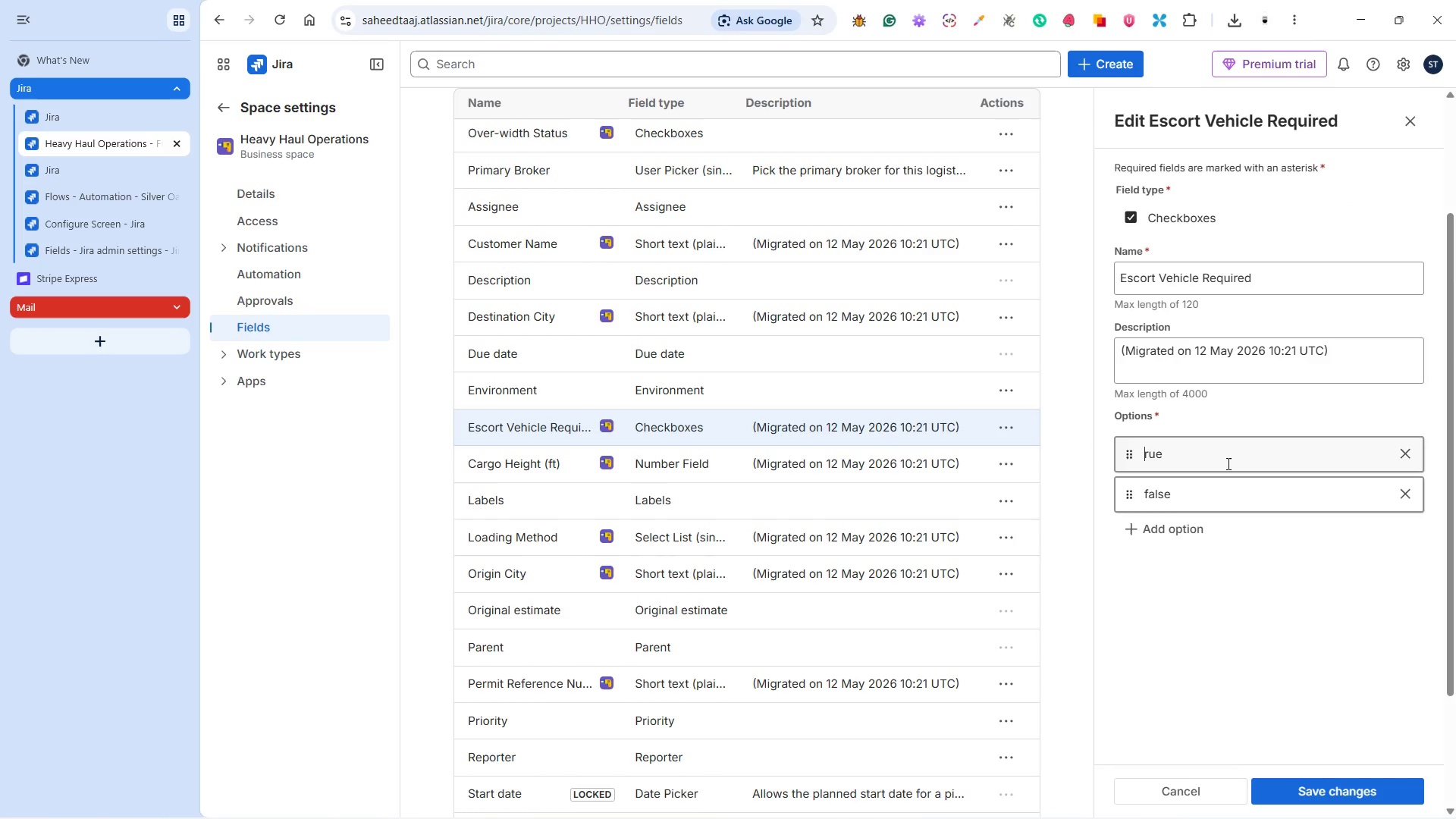 
key(Shift+T)
 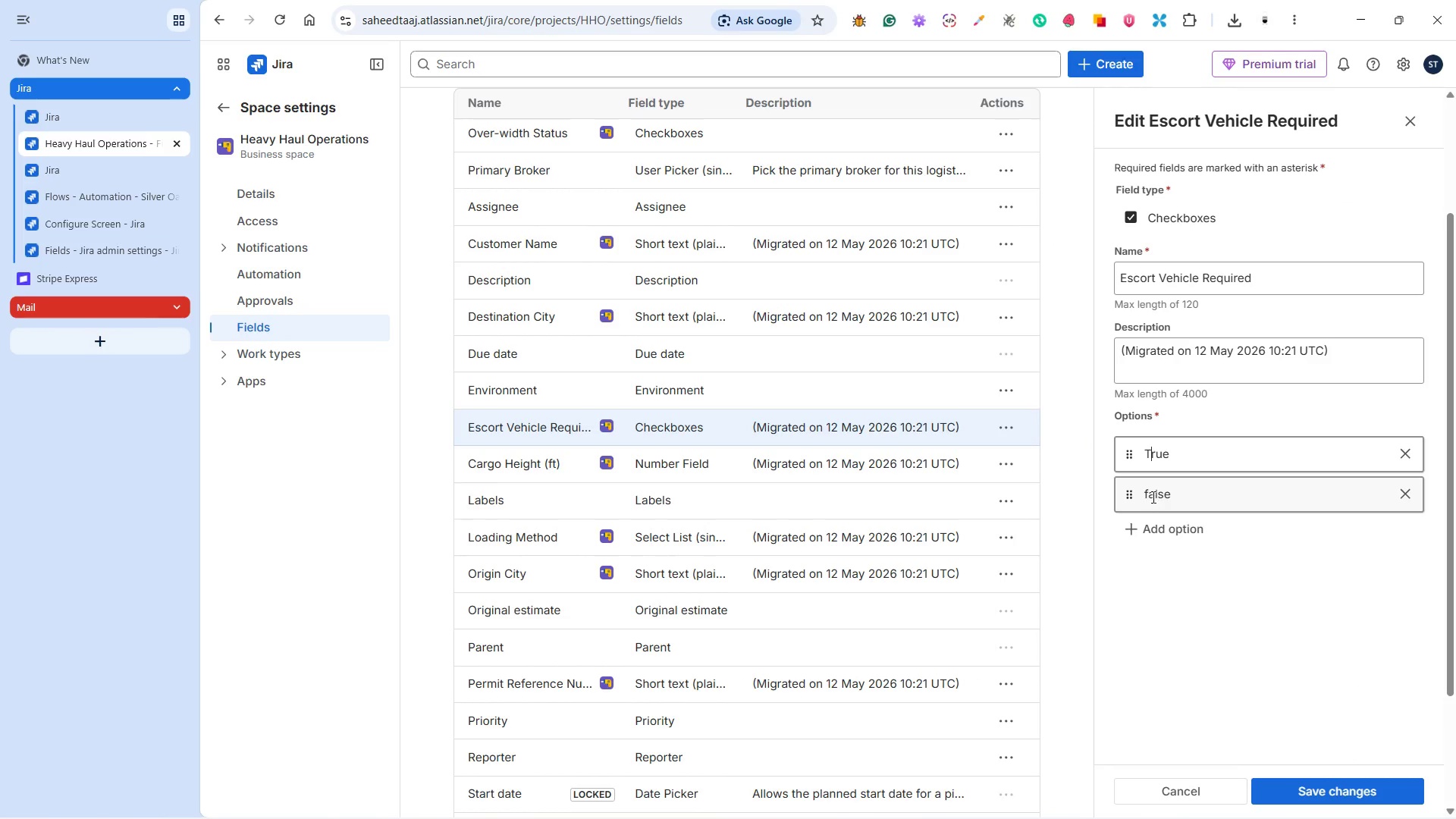 
left_click([1151, 492])
 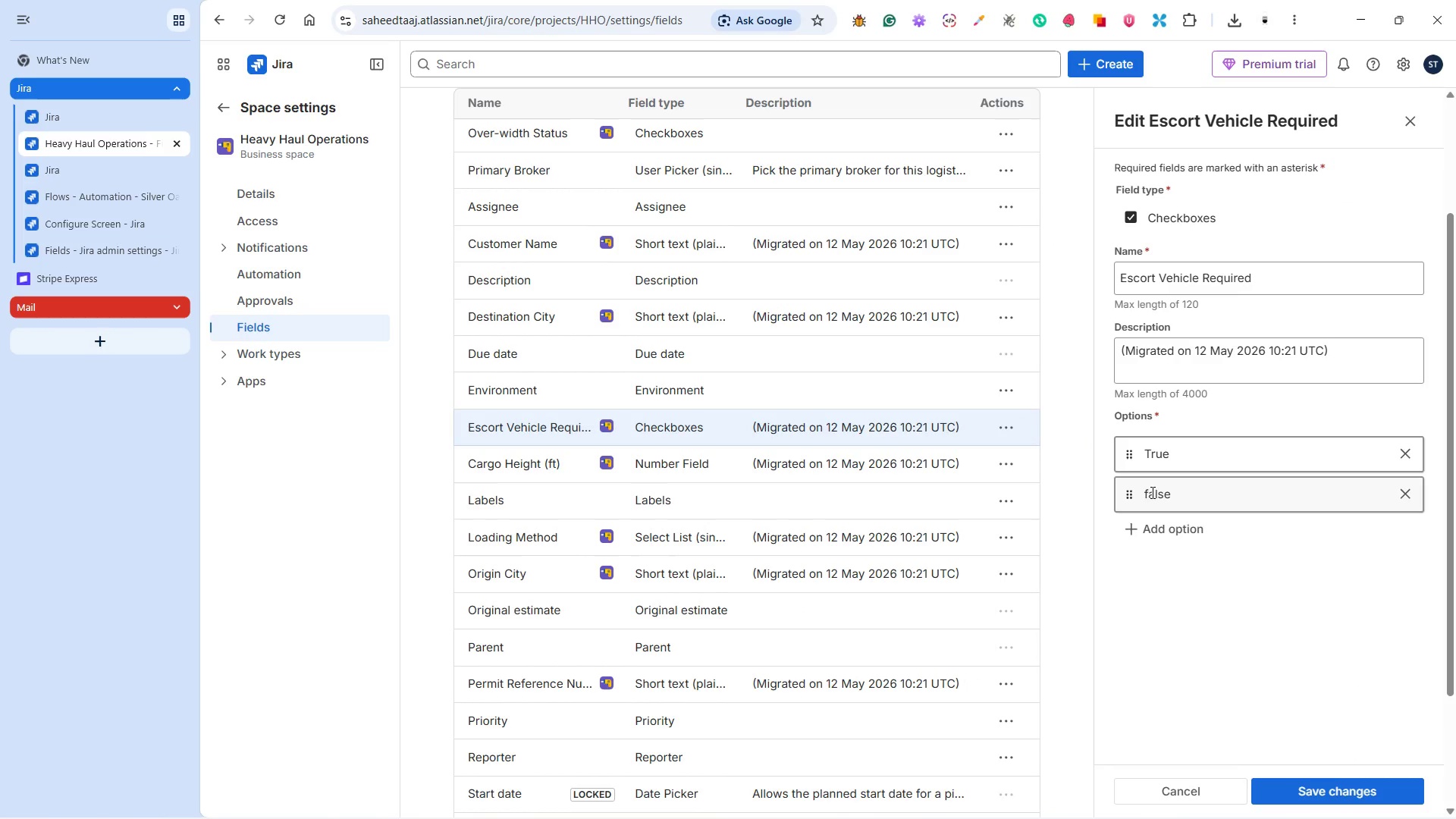 
key(Backspace)
 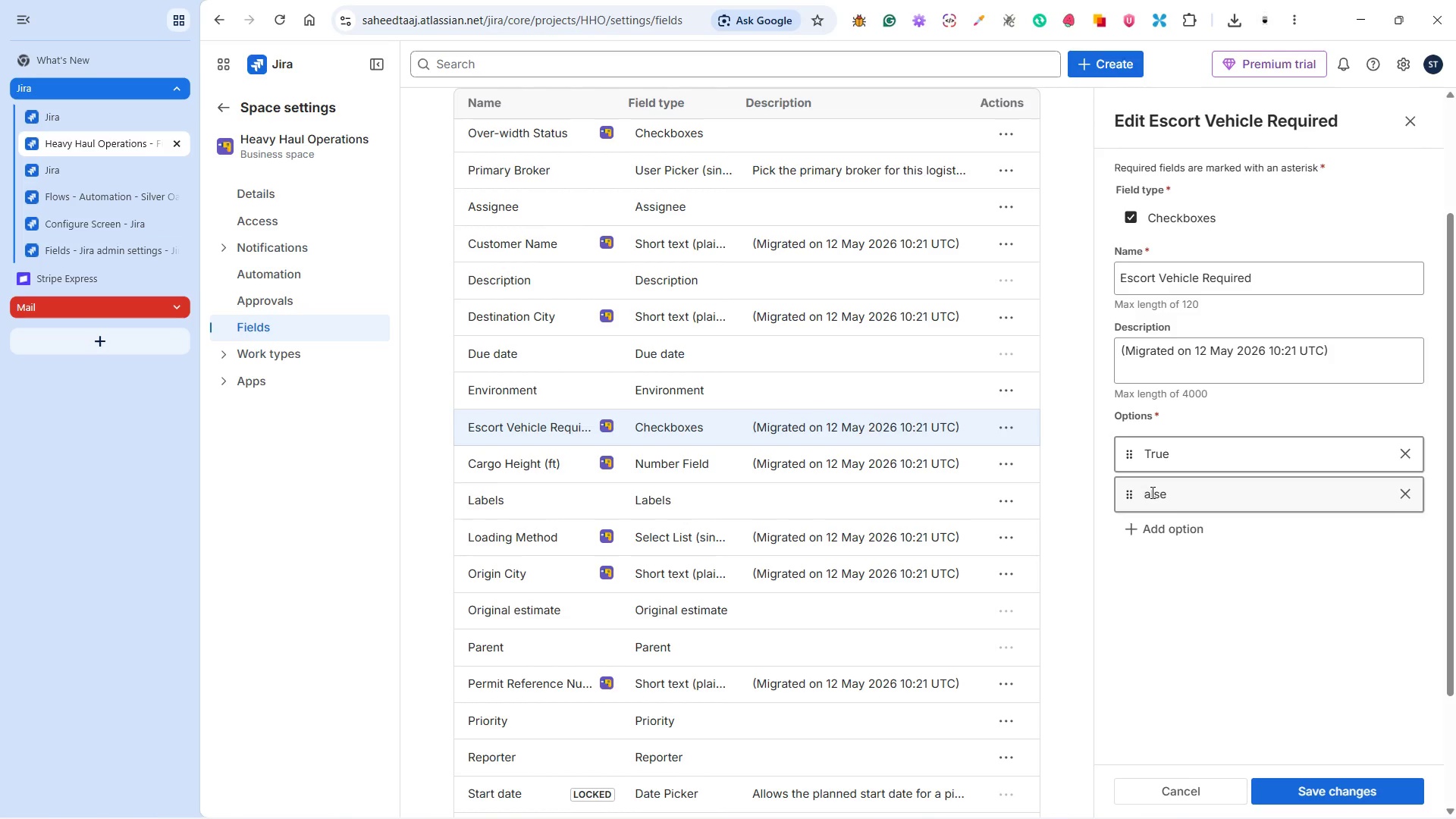 
key(Shift+F)
 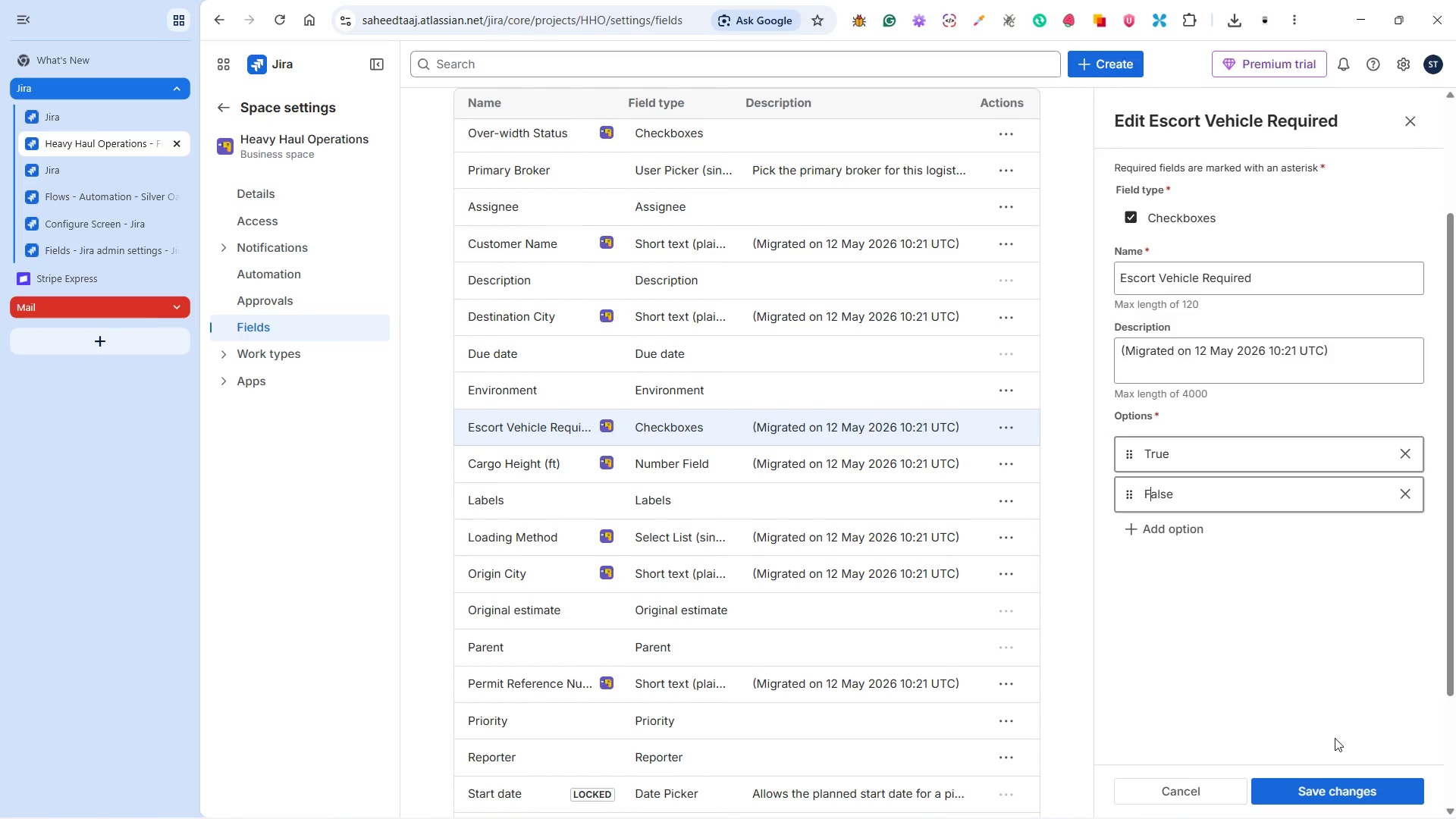 
left_click([1317, 798])
 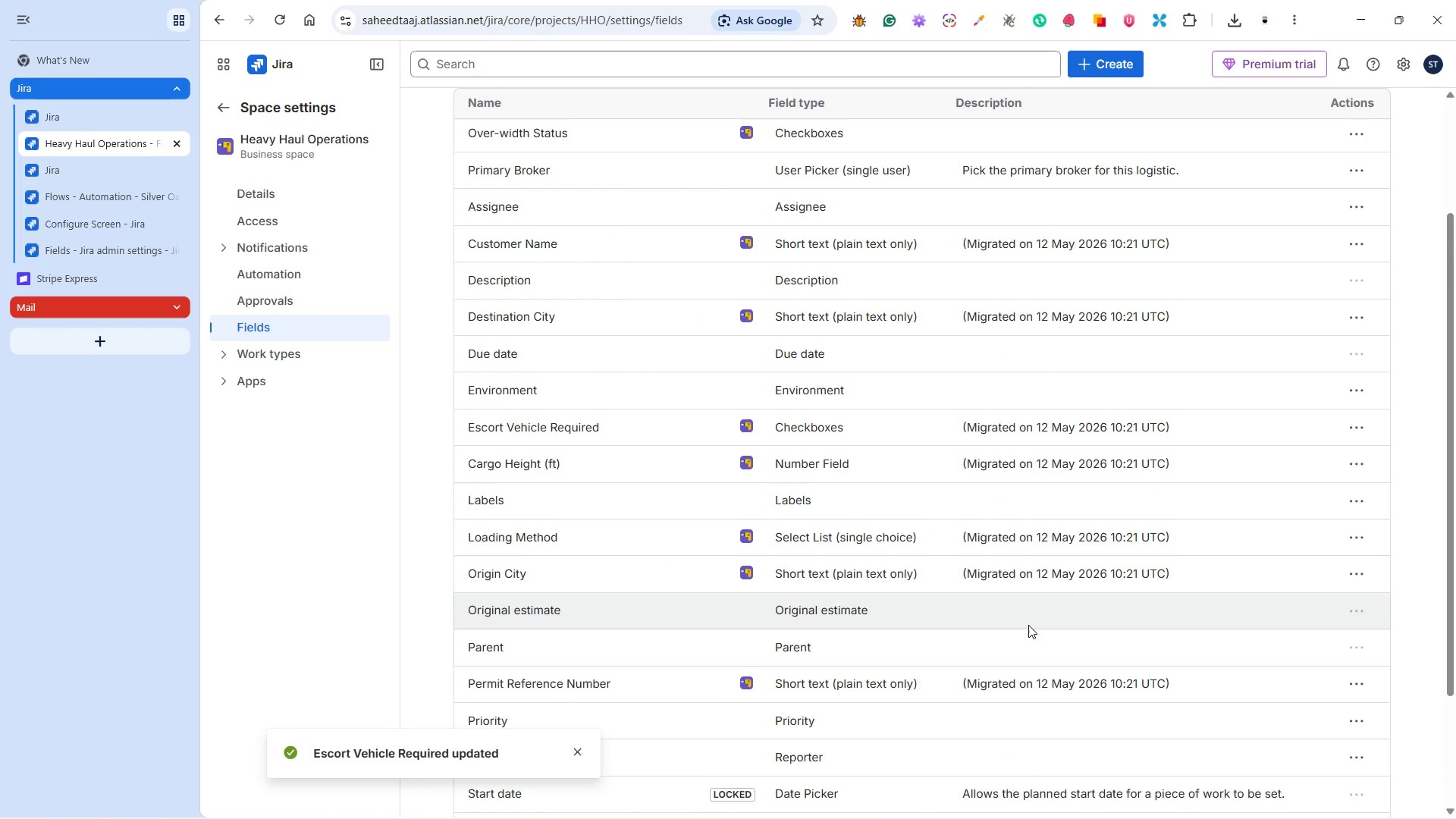 
wait(6.17)
 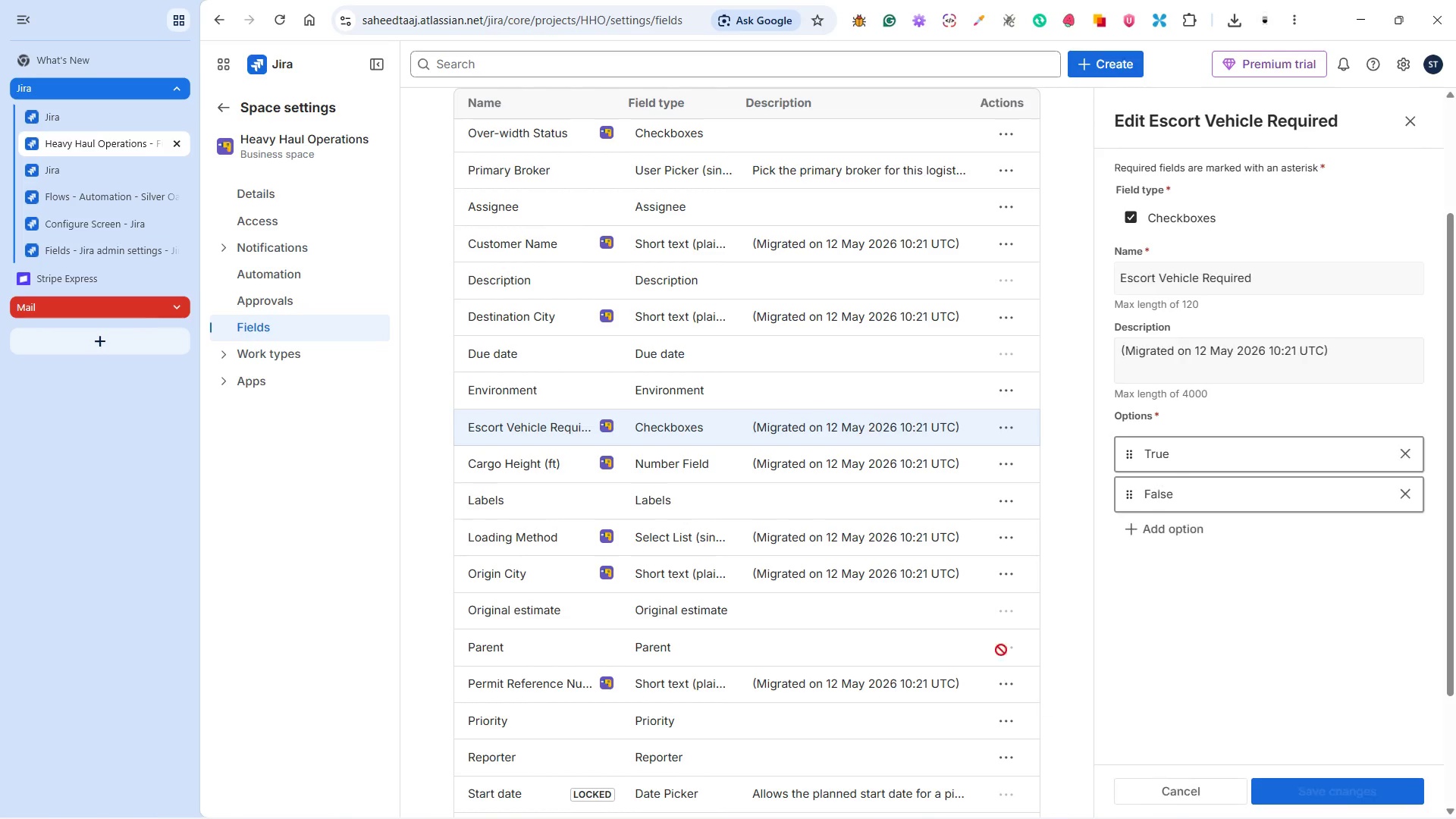 
scroll: coordinate [950, 632], scroll_direction: up, amount: 5.0
 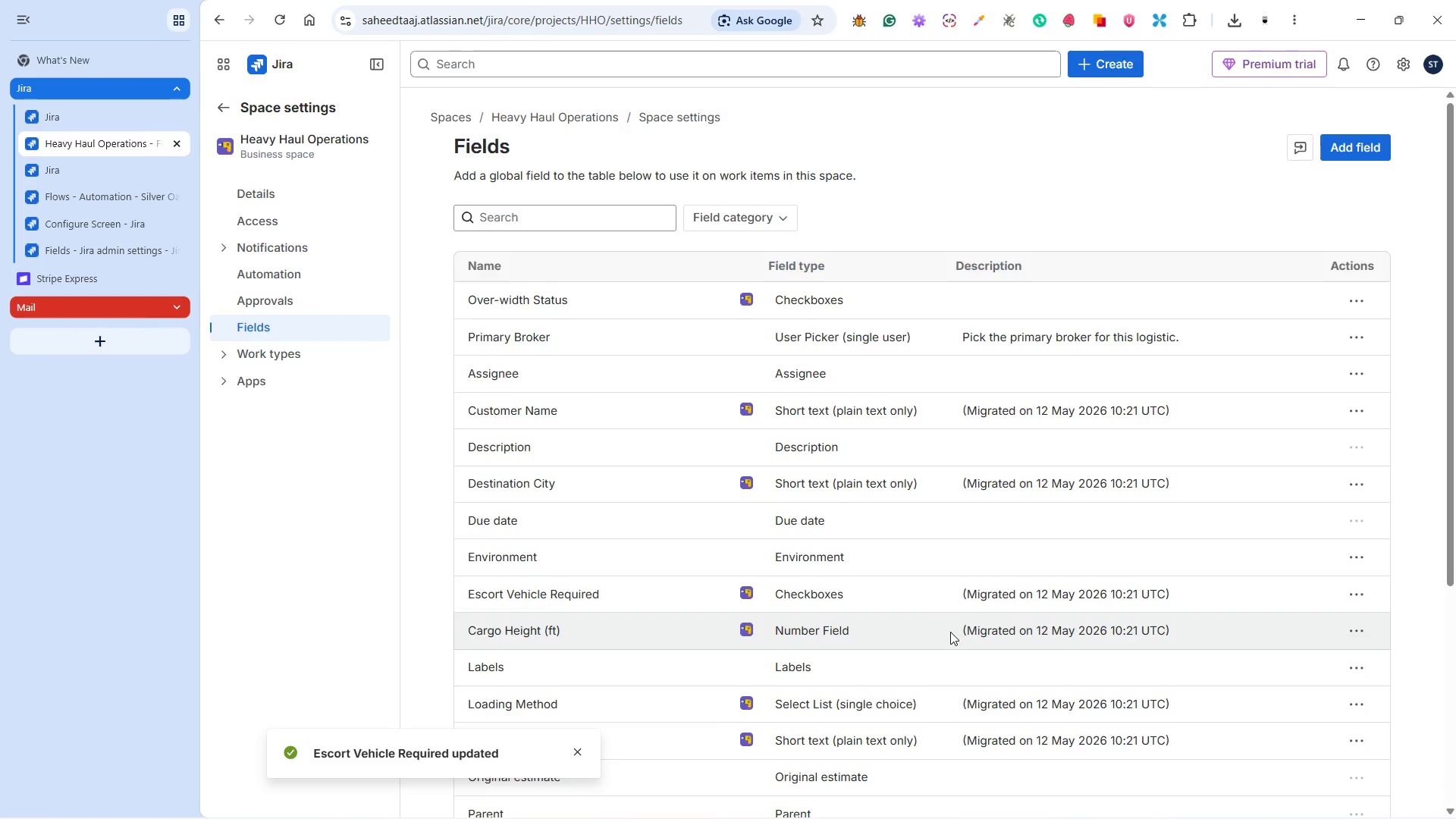 
scroll: coordinate [950, 632], scroll_direction: down, amount: 2.0
 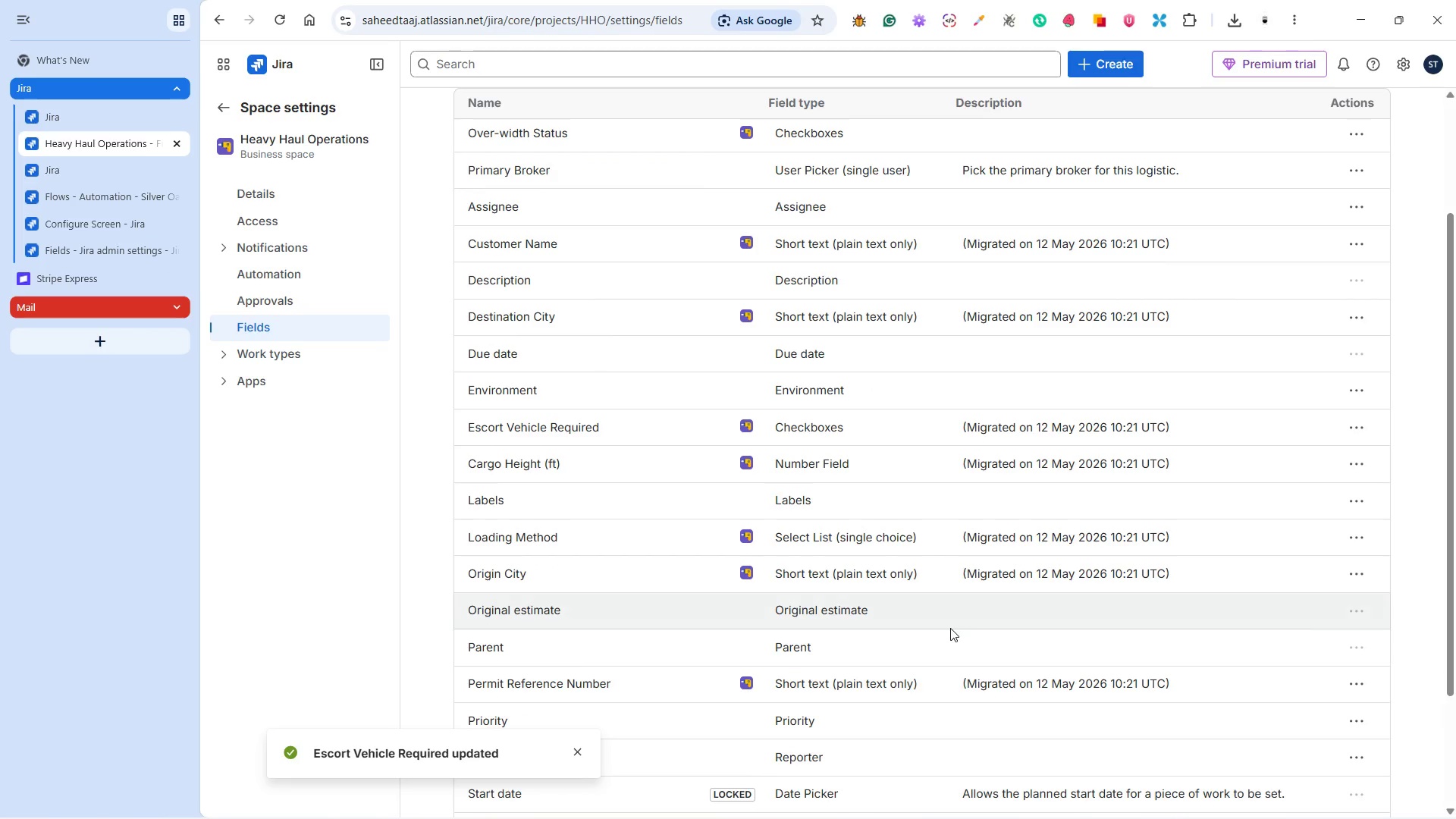 
scroll: coordinate [950, 628], scroll_direction: up, amount: 7.0
 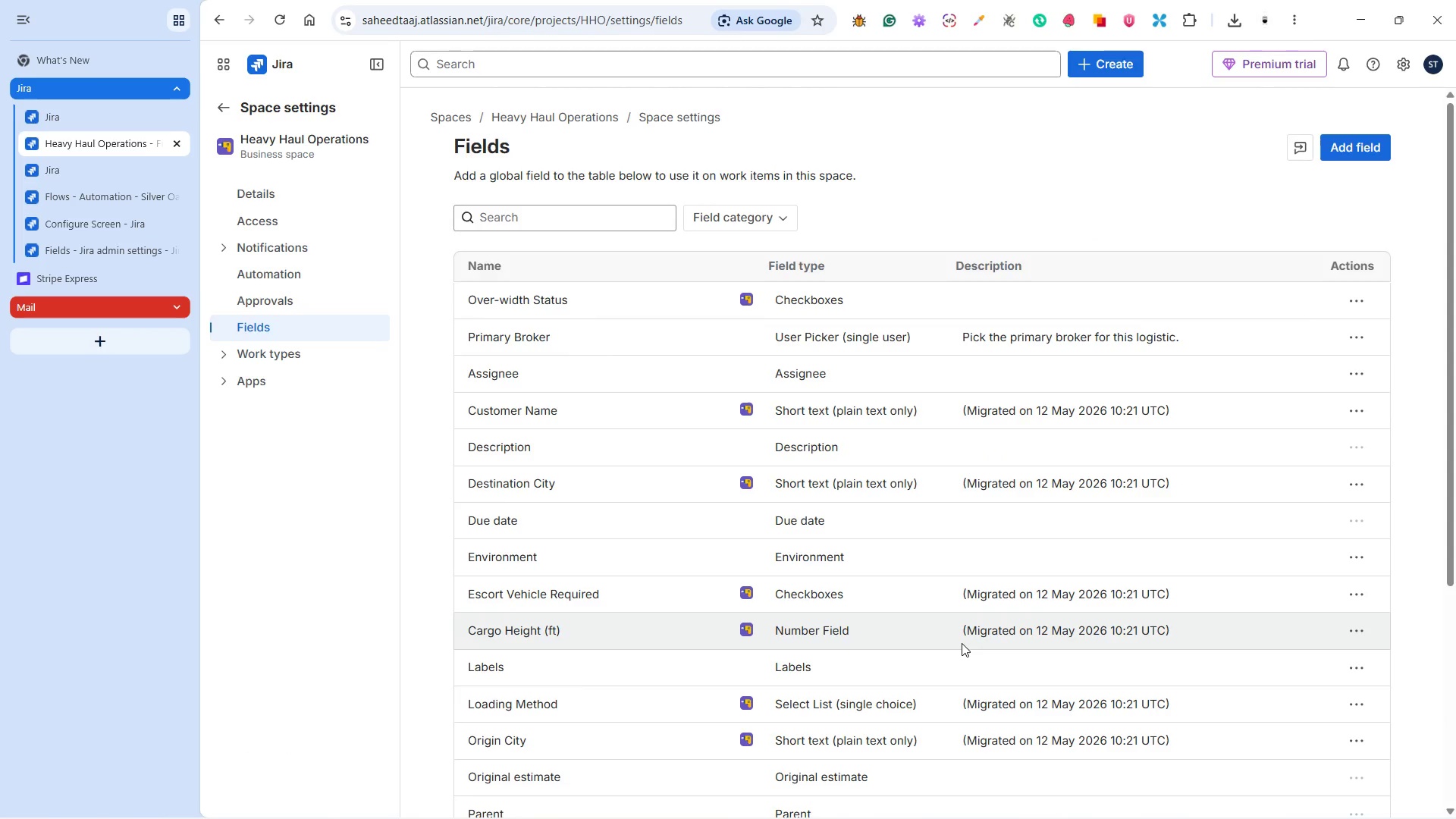 
scroll: coordinate [964, 642], scroll_direction: down, amount: 6.0
 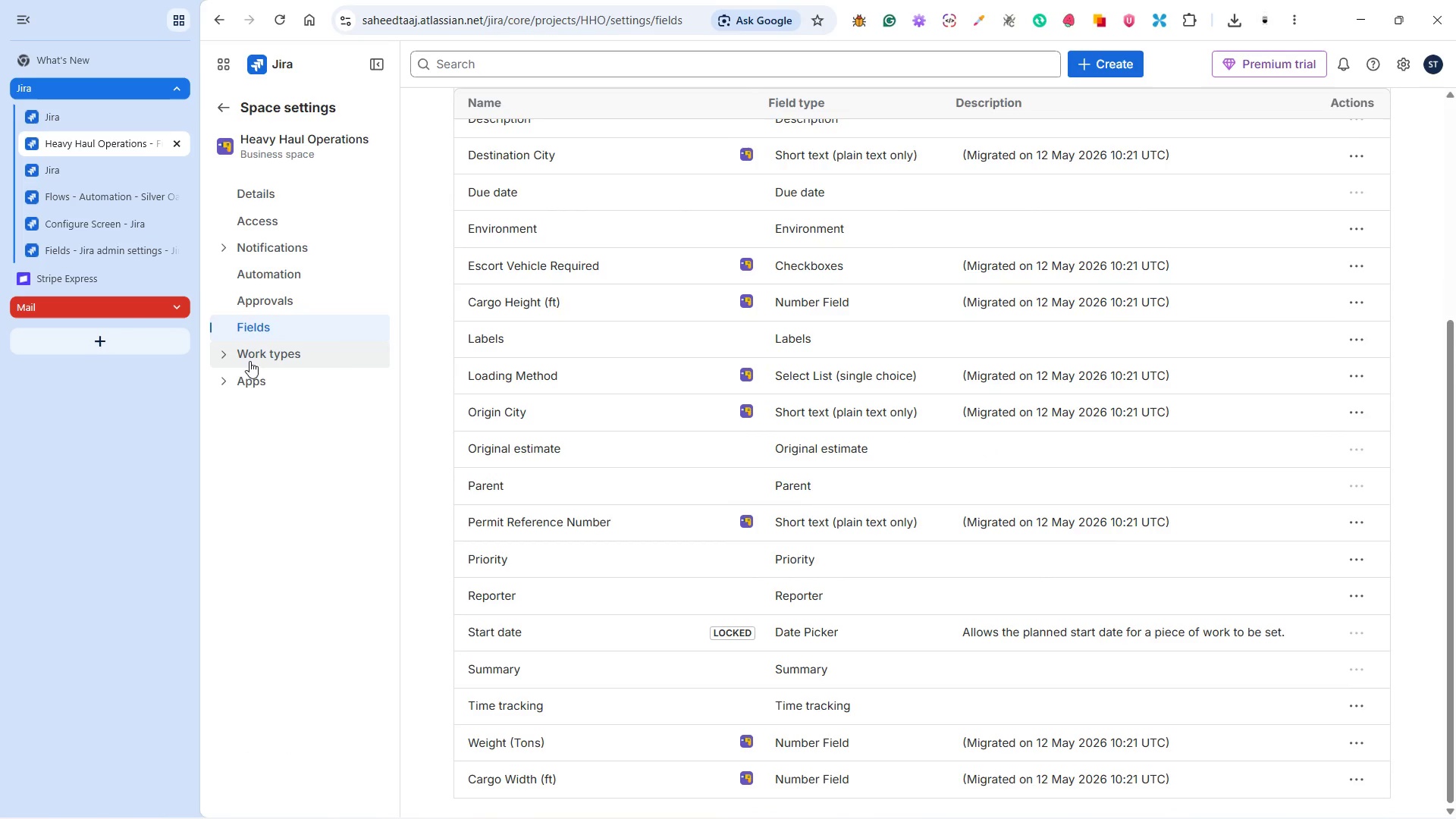 
left_click([234, 352])
 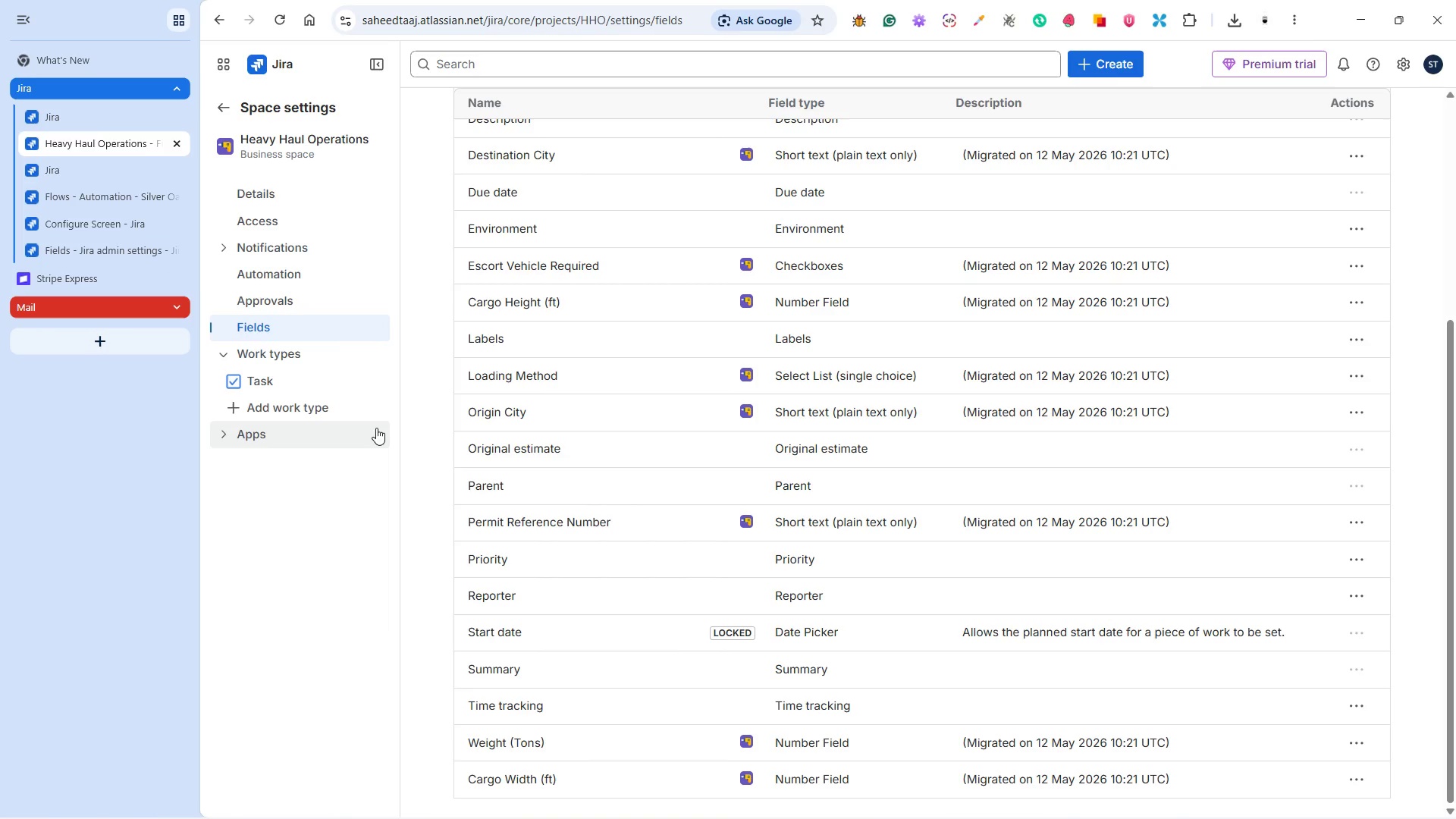 
wait(14.34)
 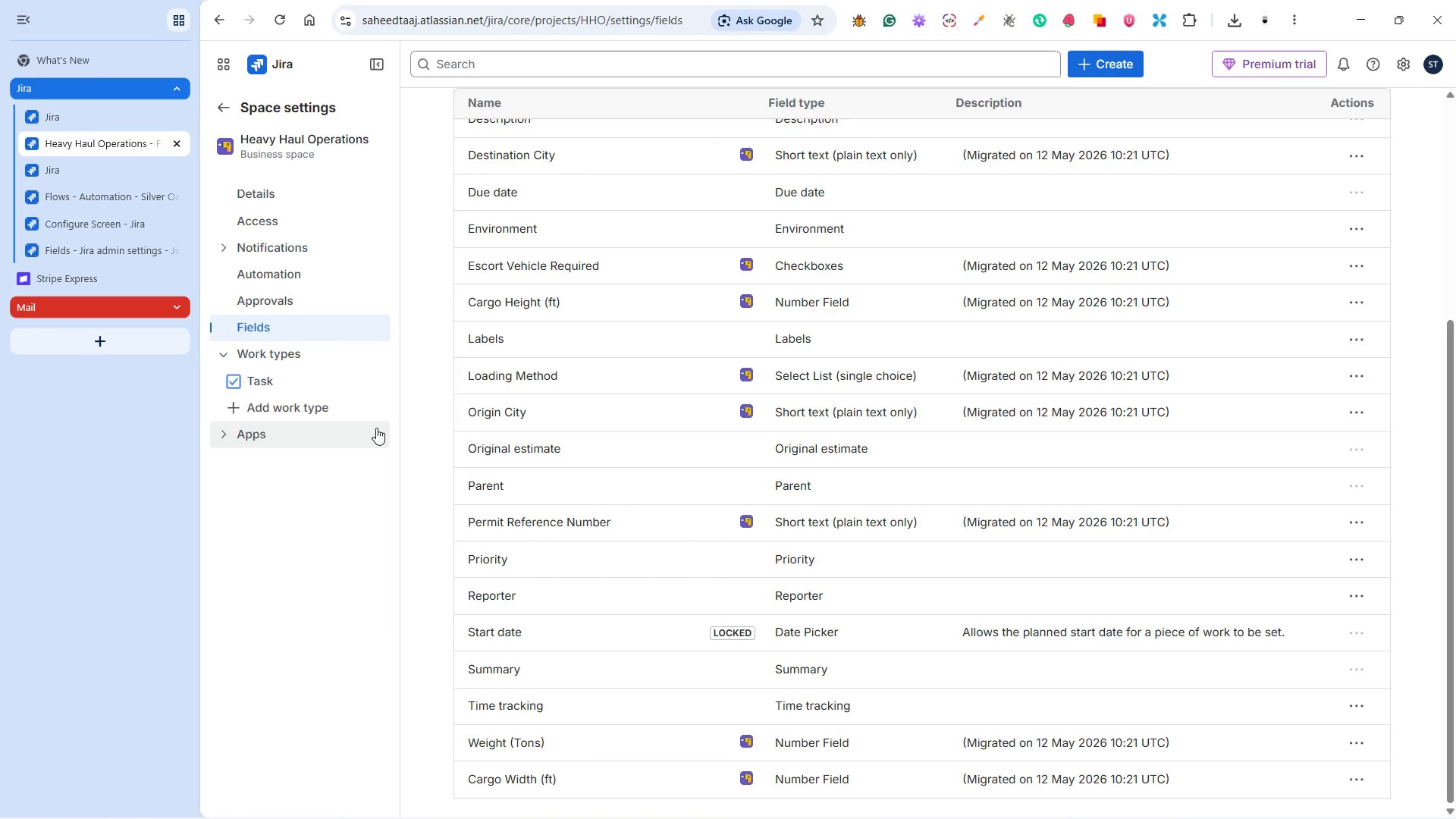 
scroll: coordinate [708, 518], scroll_direction: up, amount: 9.0
 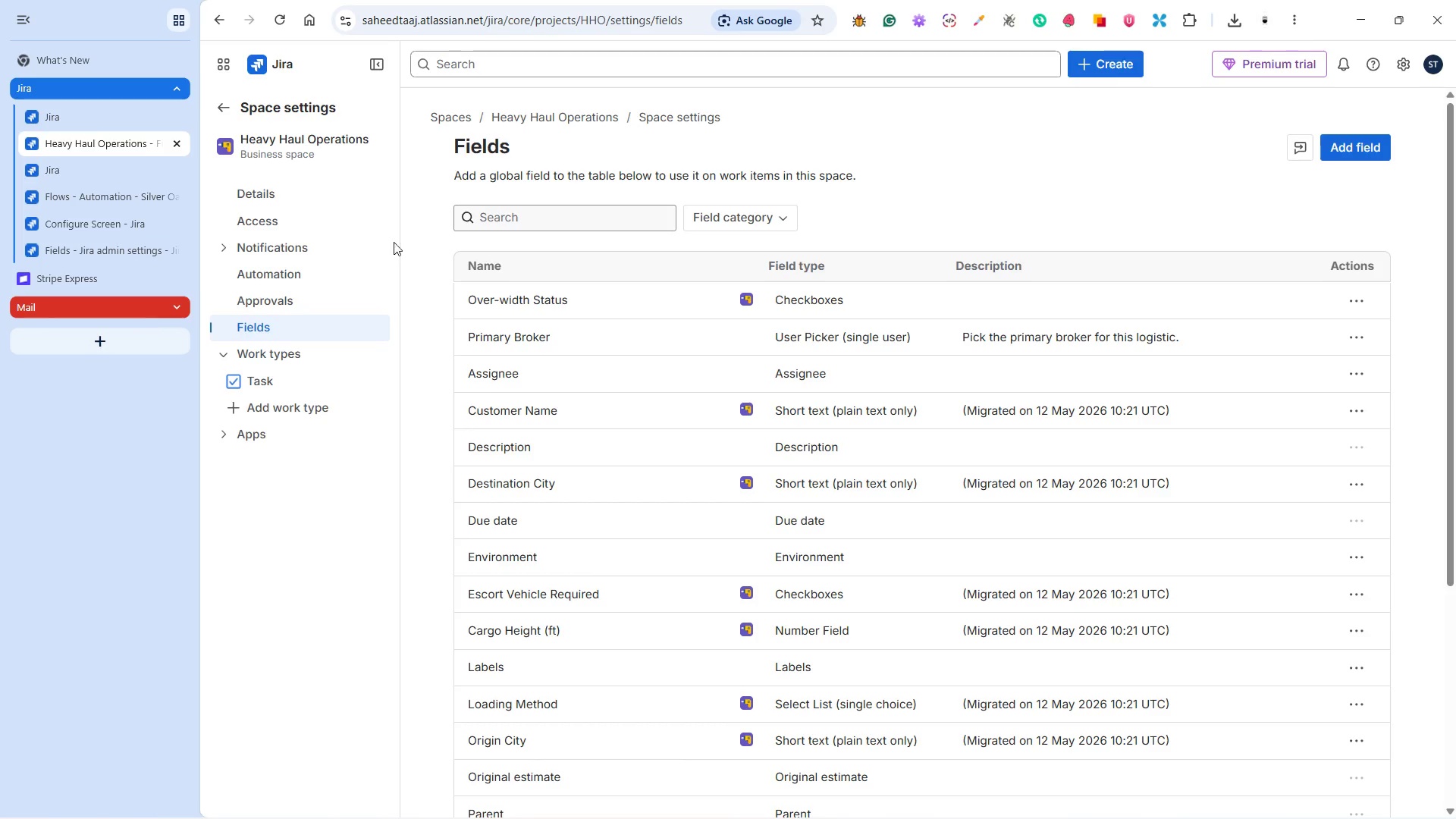 
wait(5.26)
 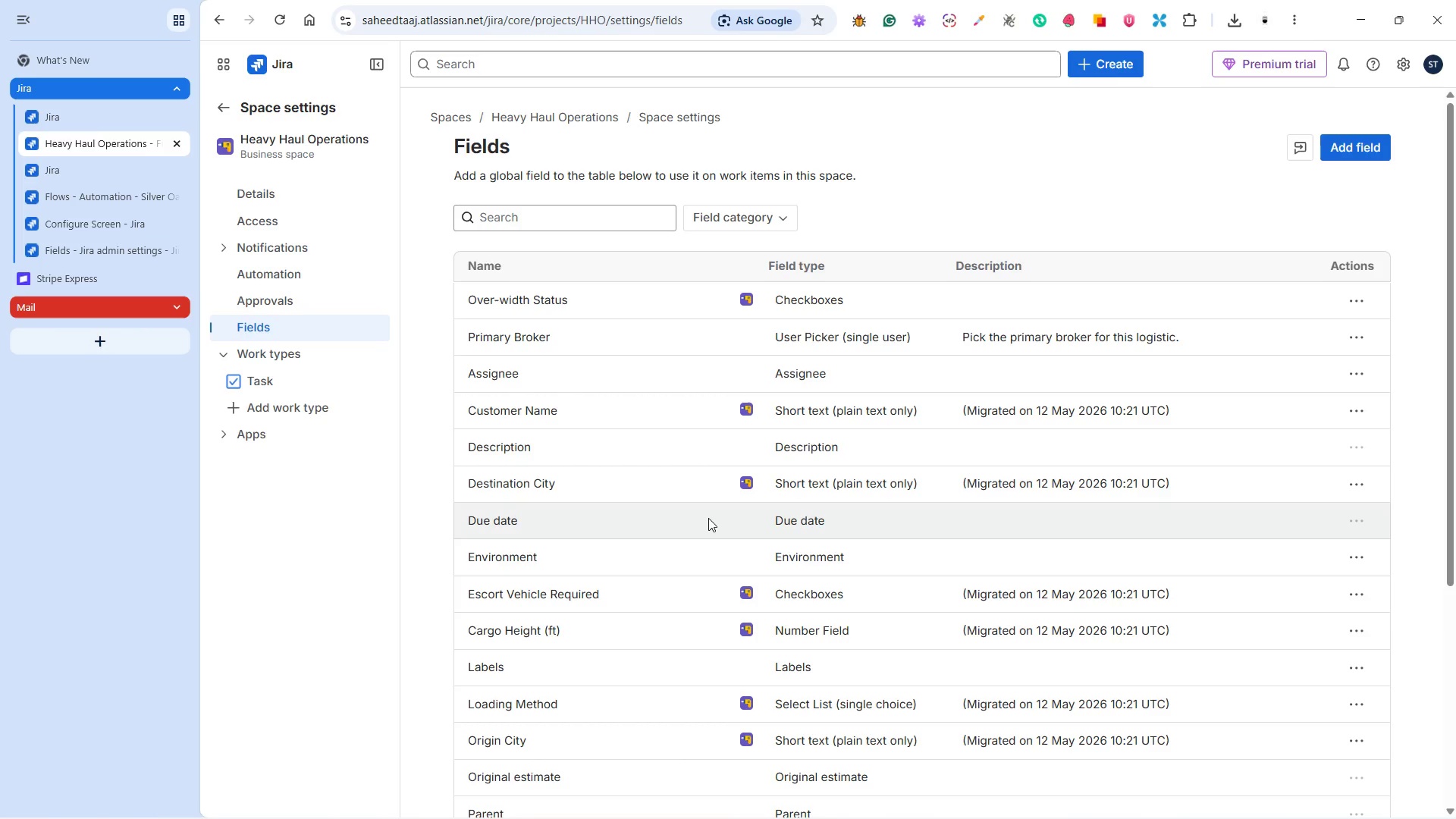 
right_click([277, 64])
 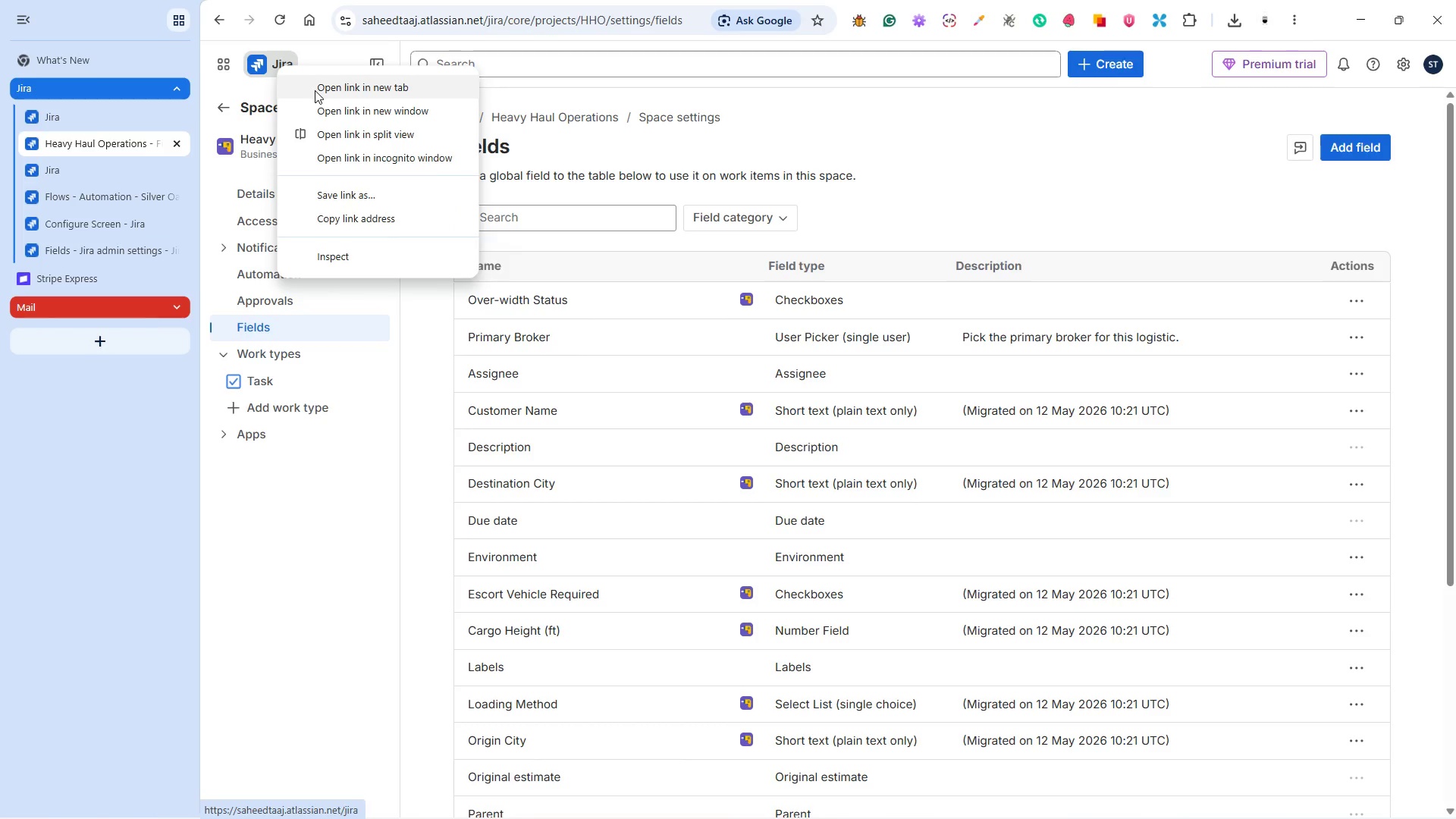 
left_click([315, 90])
 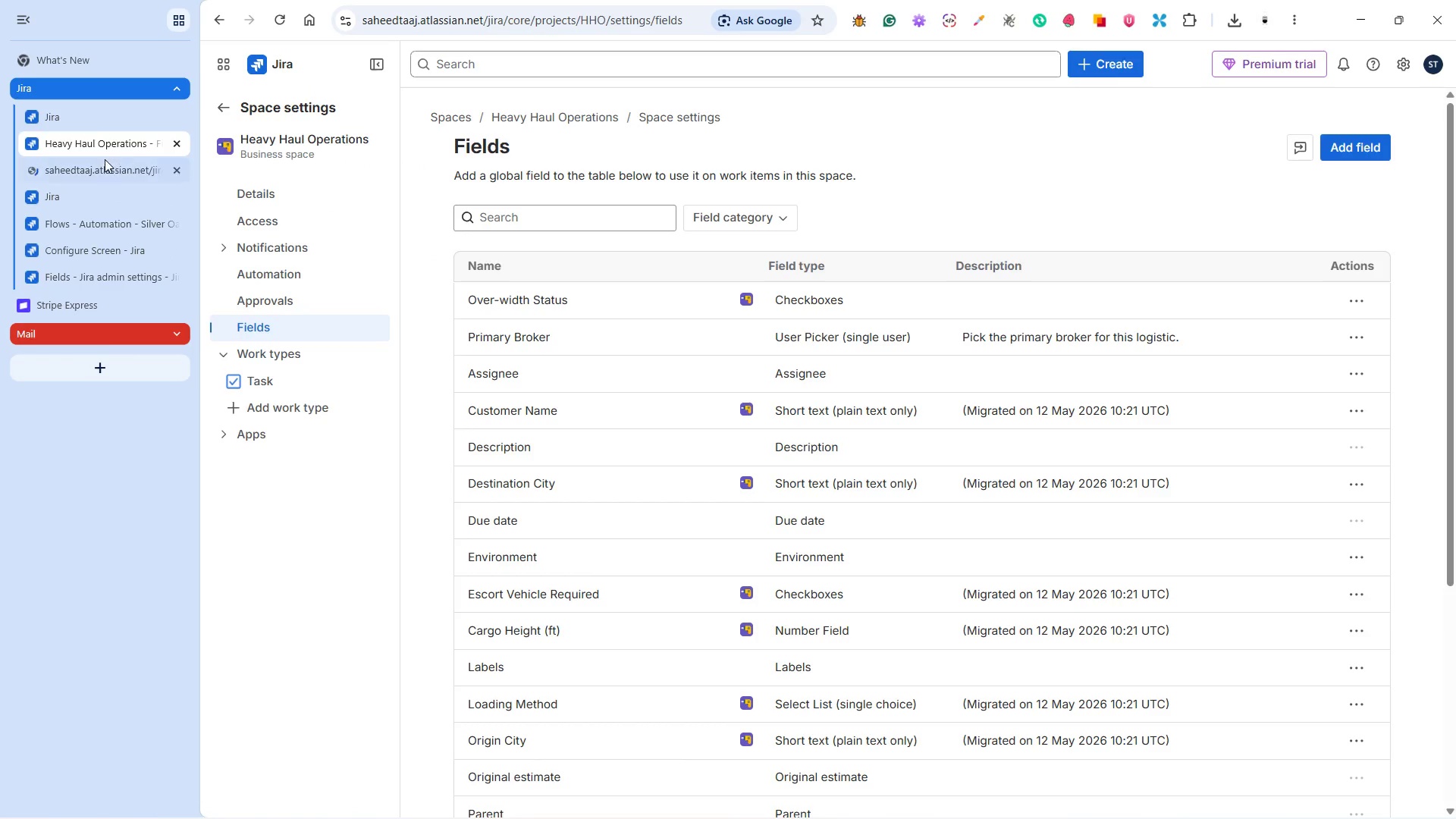 
left_click([92, 169])
 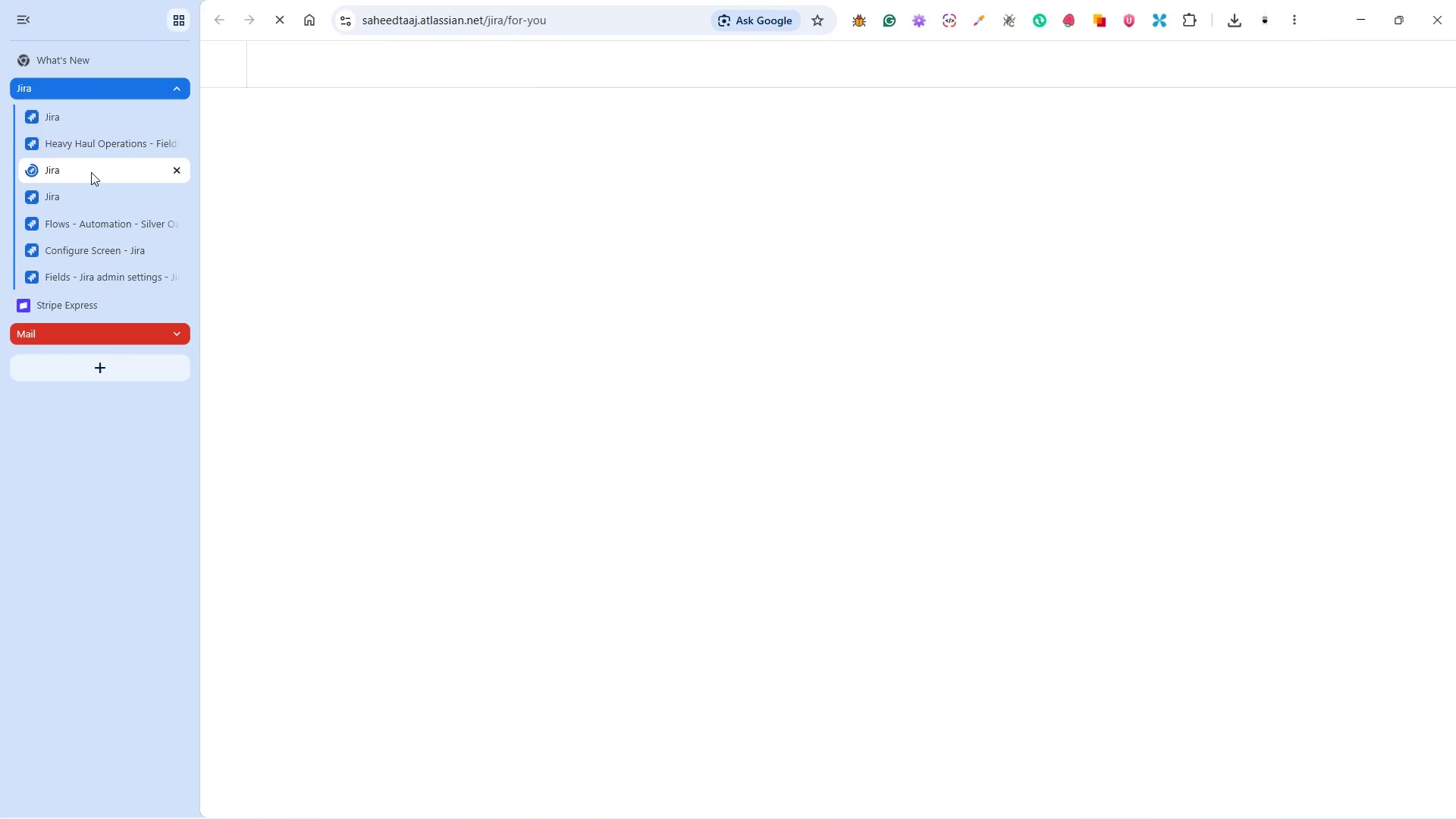 
left_click_drag(start_coordinate=[91, 172], to_coordinate=[93, 142])
 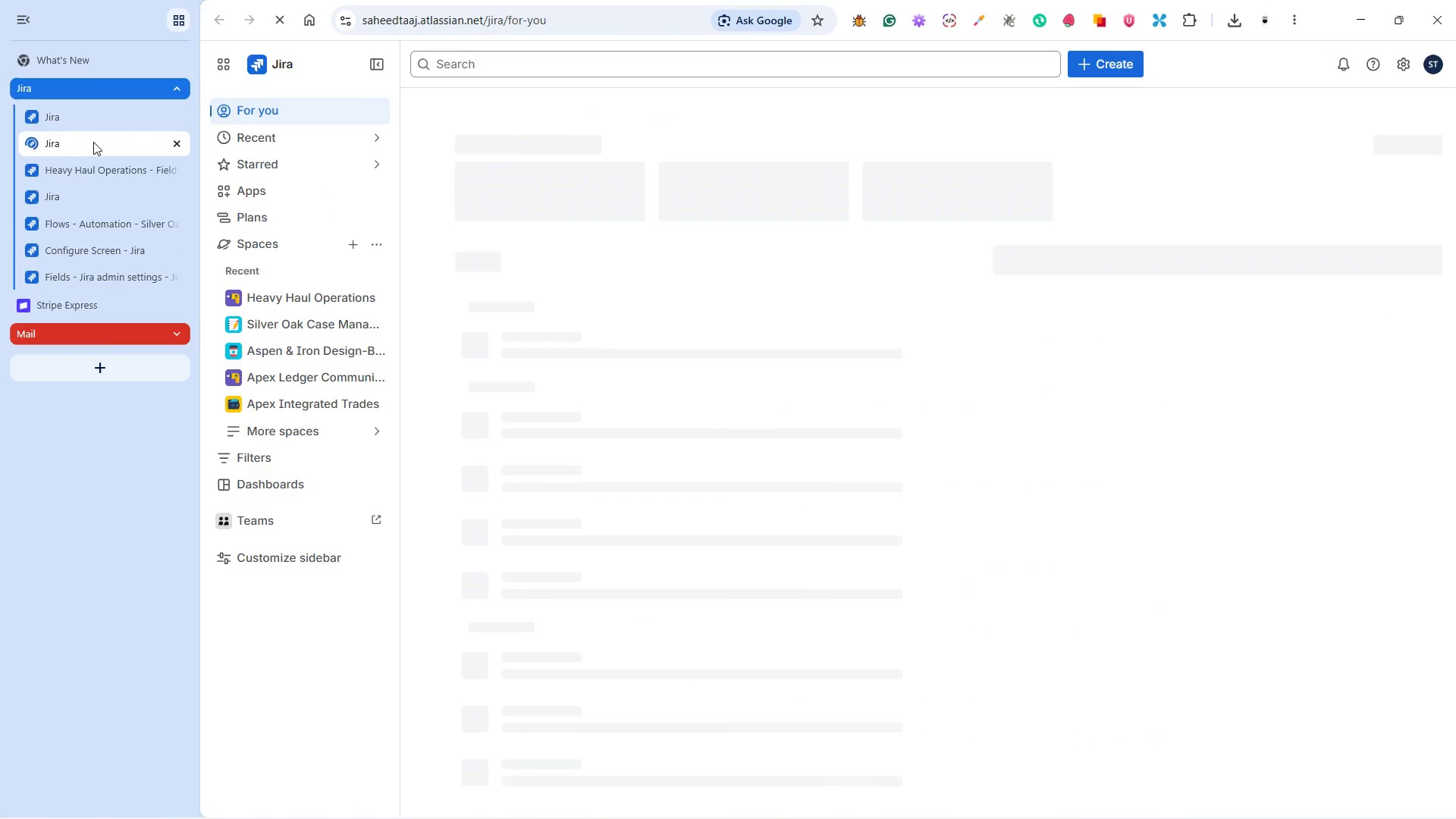 
left_click([93, 142])
 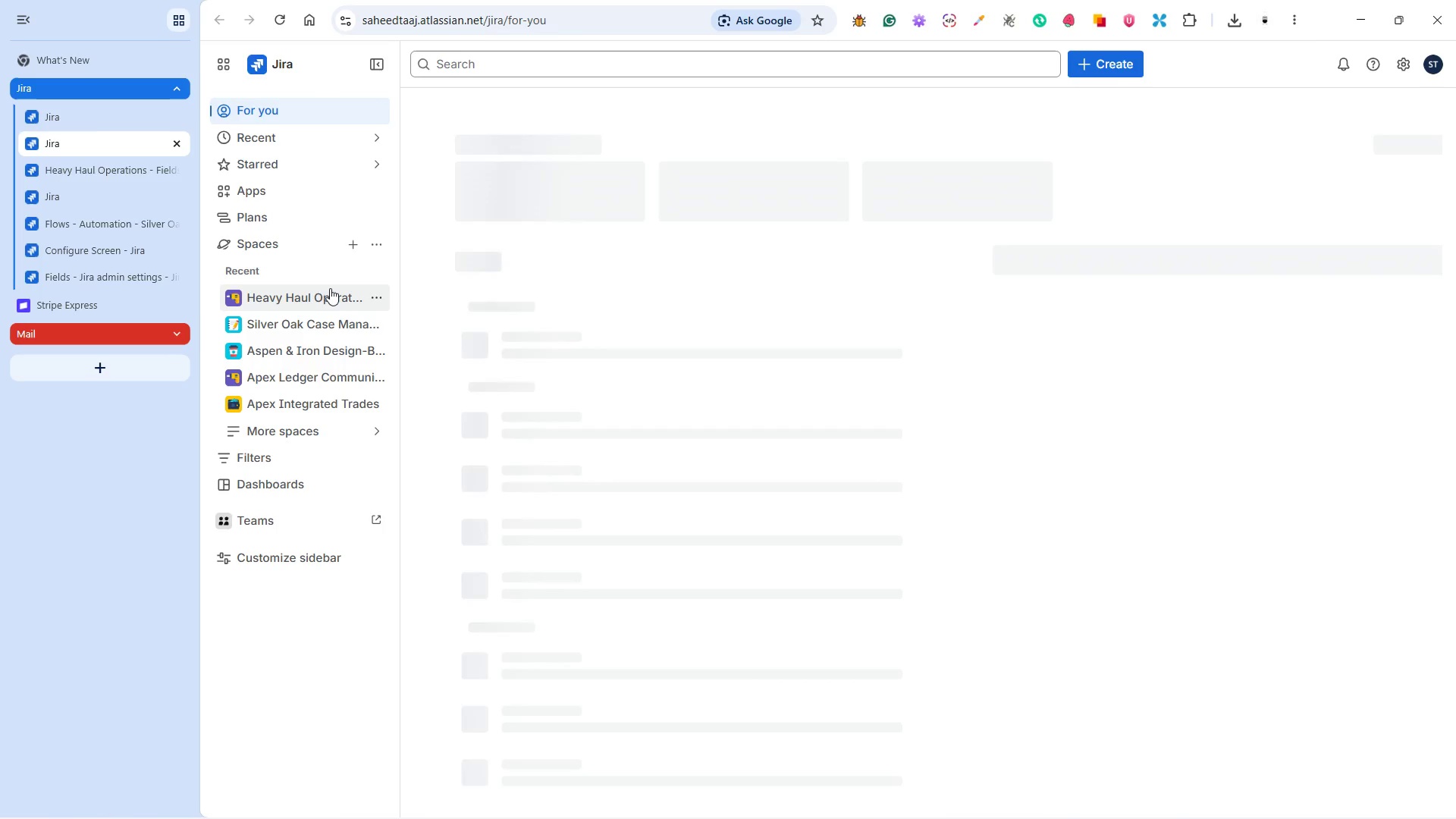 
left_click([323, 290])
 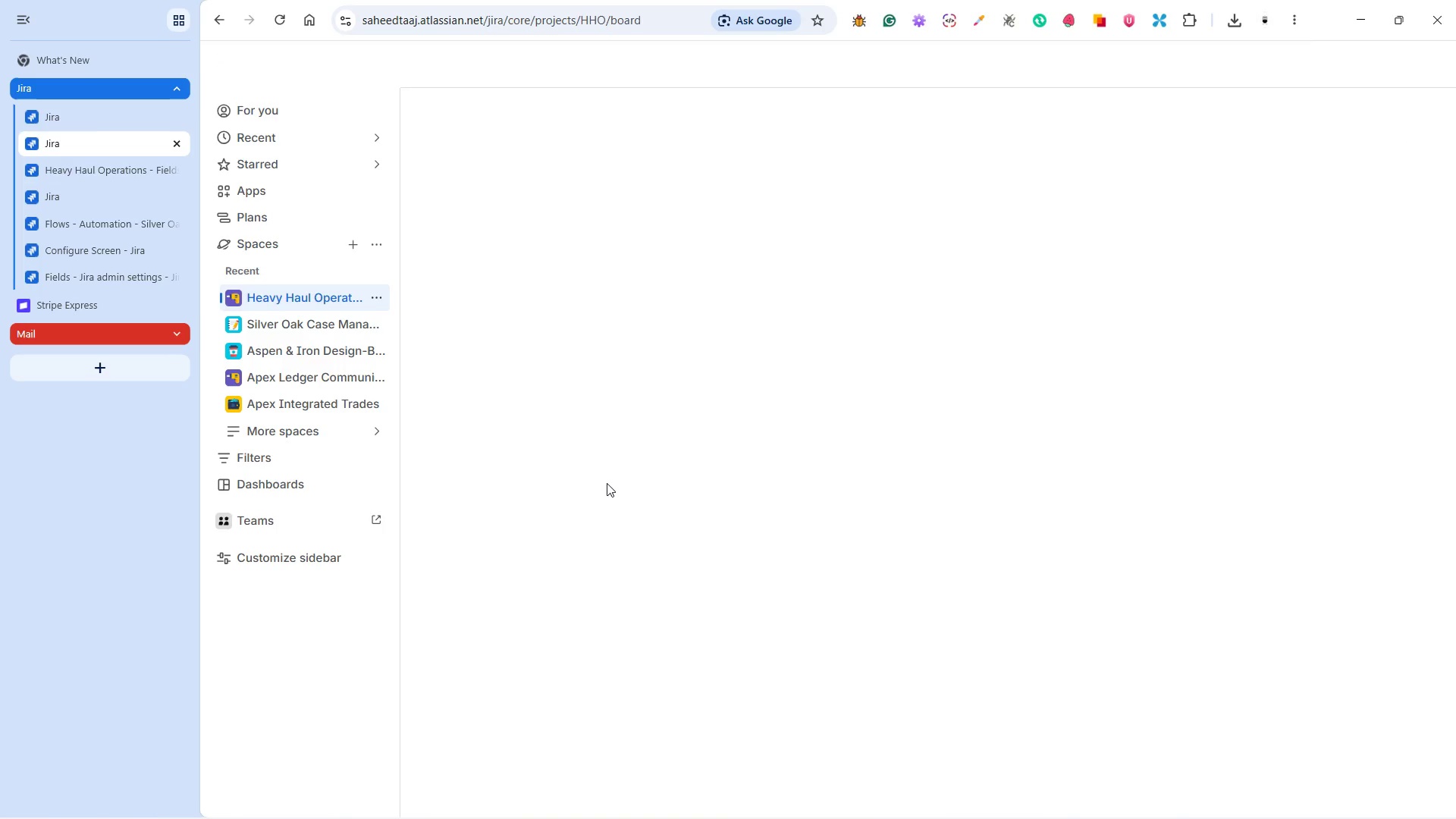 
wait(51.97)
 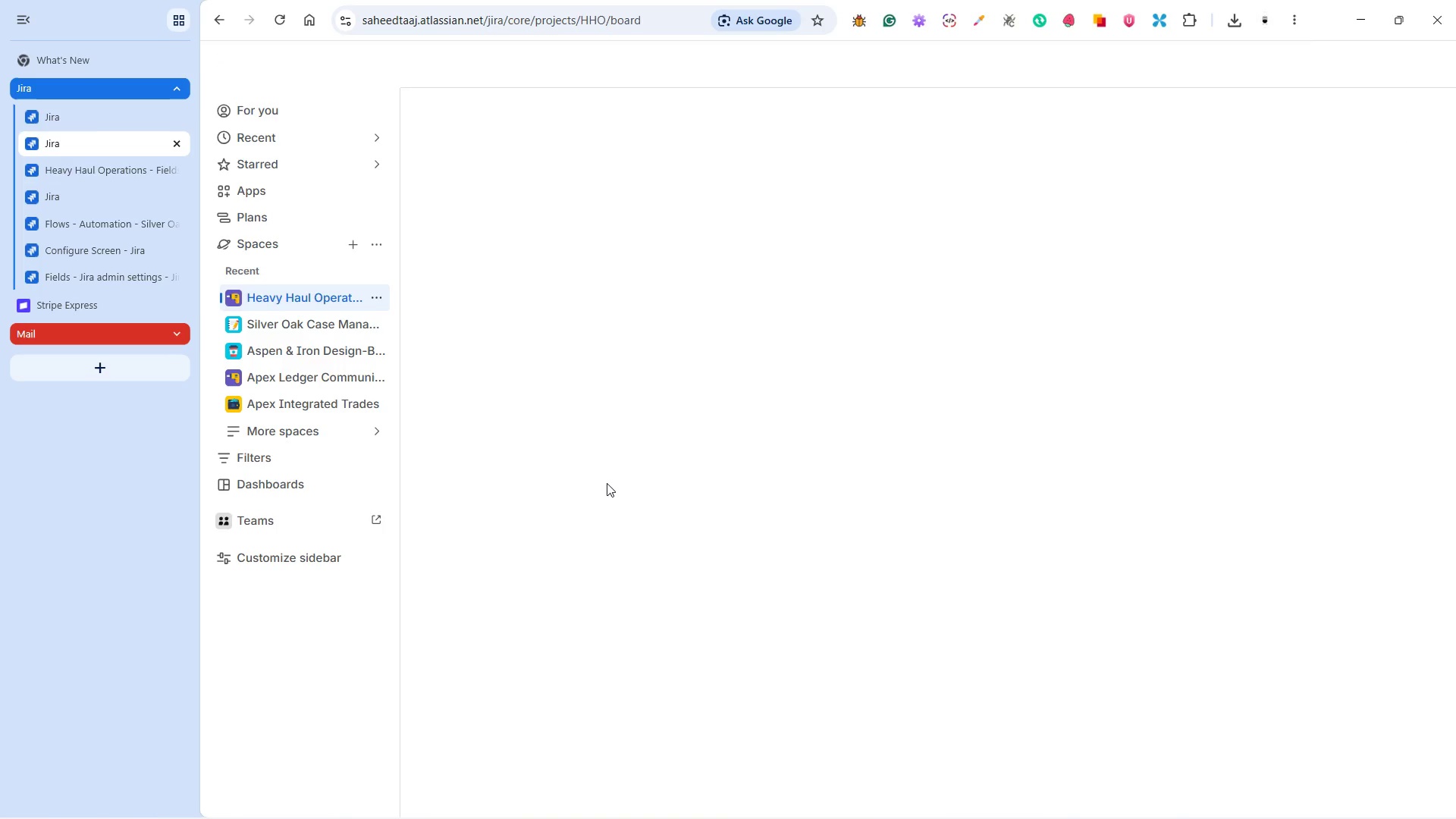 
left_click([1014, 804])